 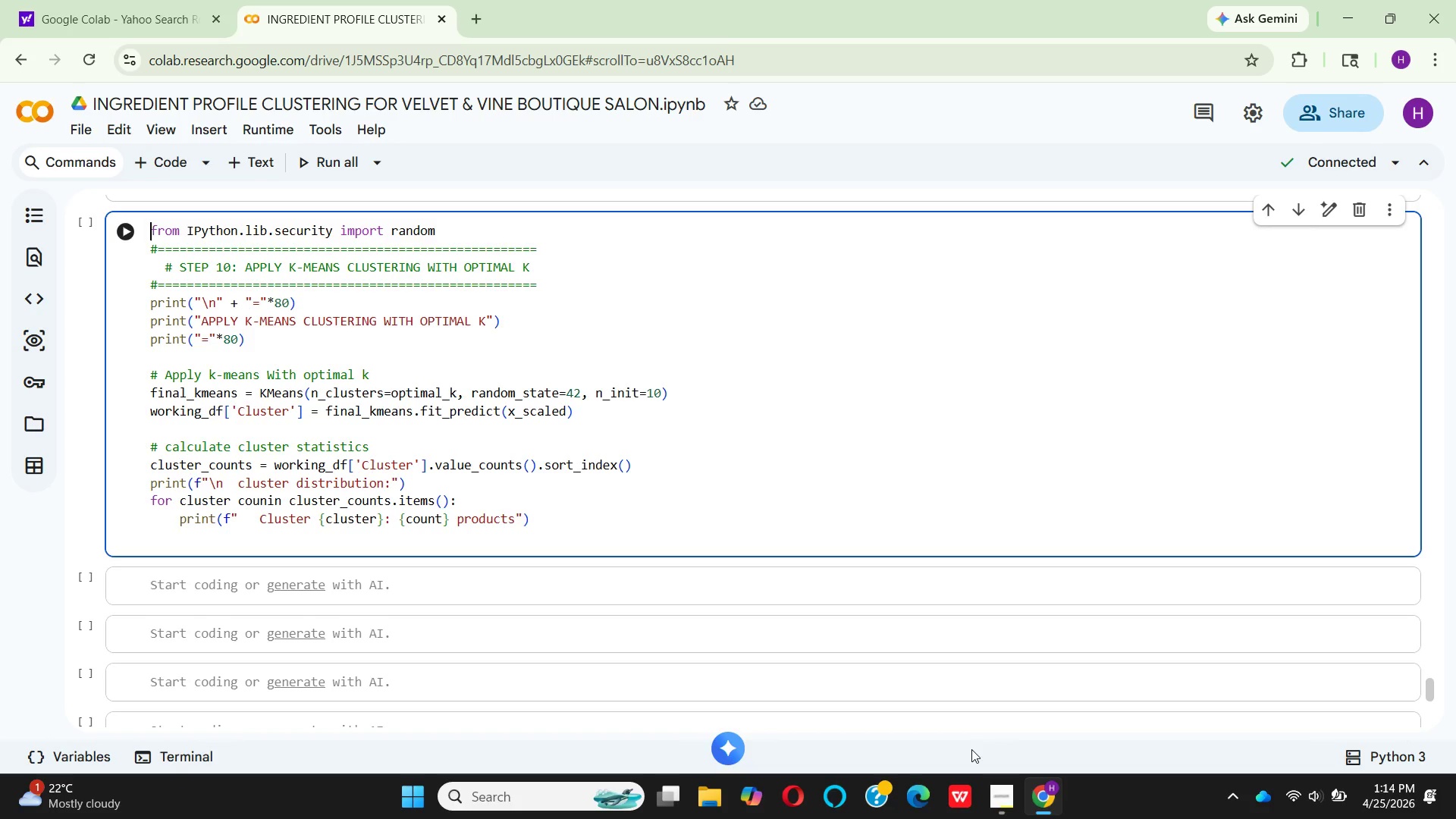 
left_click([21, 420])
 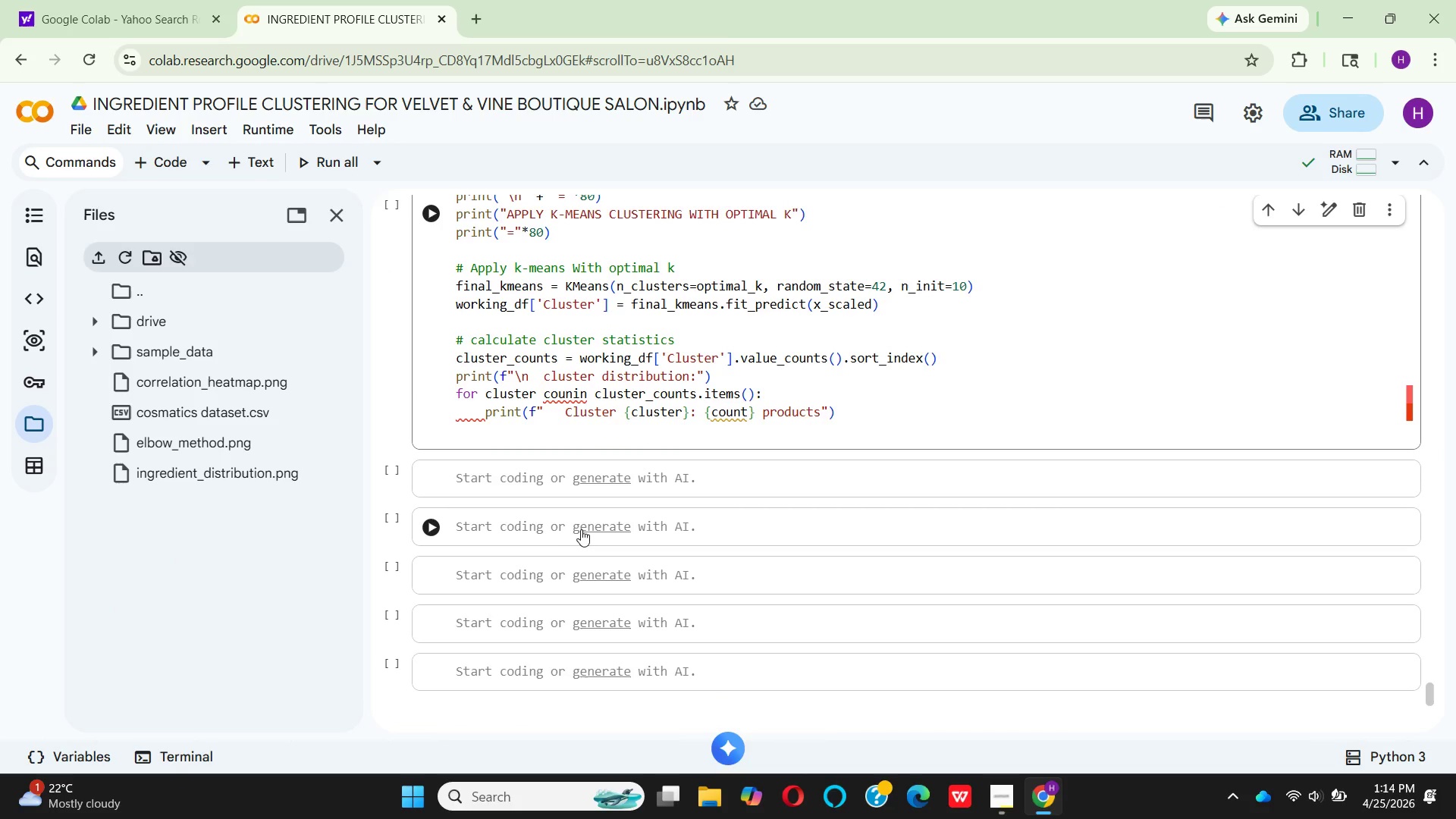 
scroll: coordinate [582, 532], scroll_direction: up, amount: 4.0
 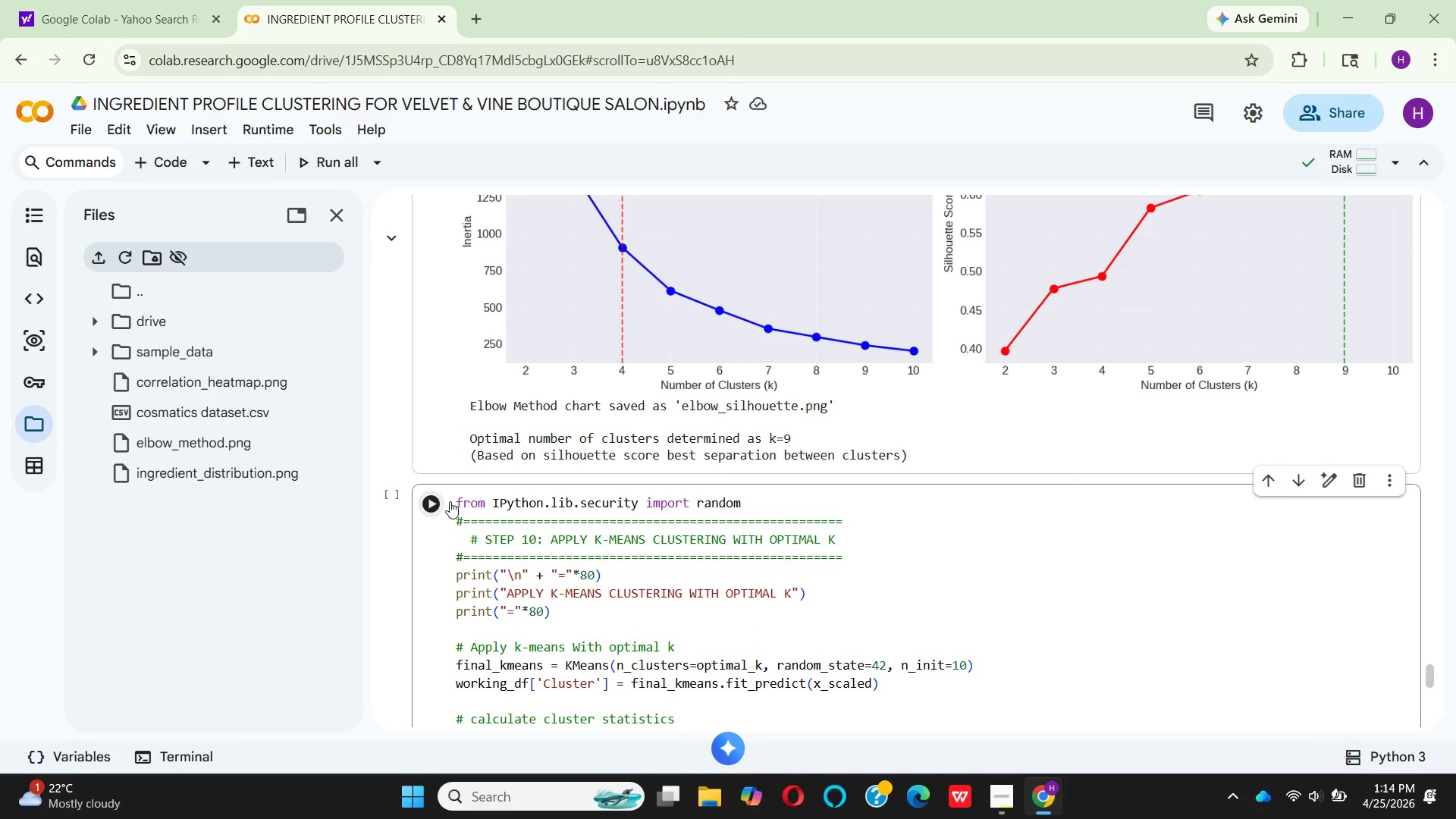 
left_click([450, 501])
 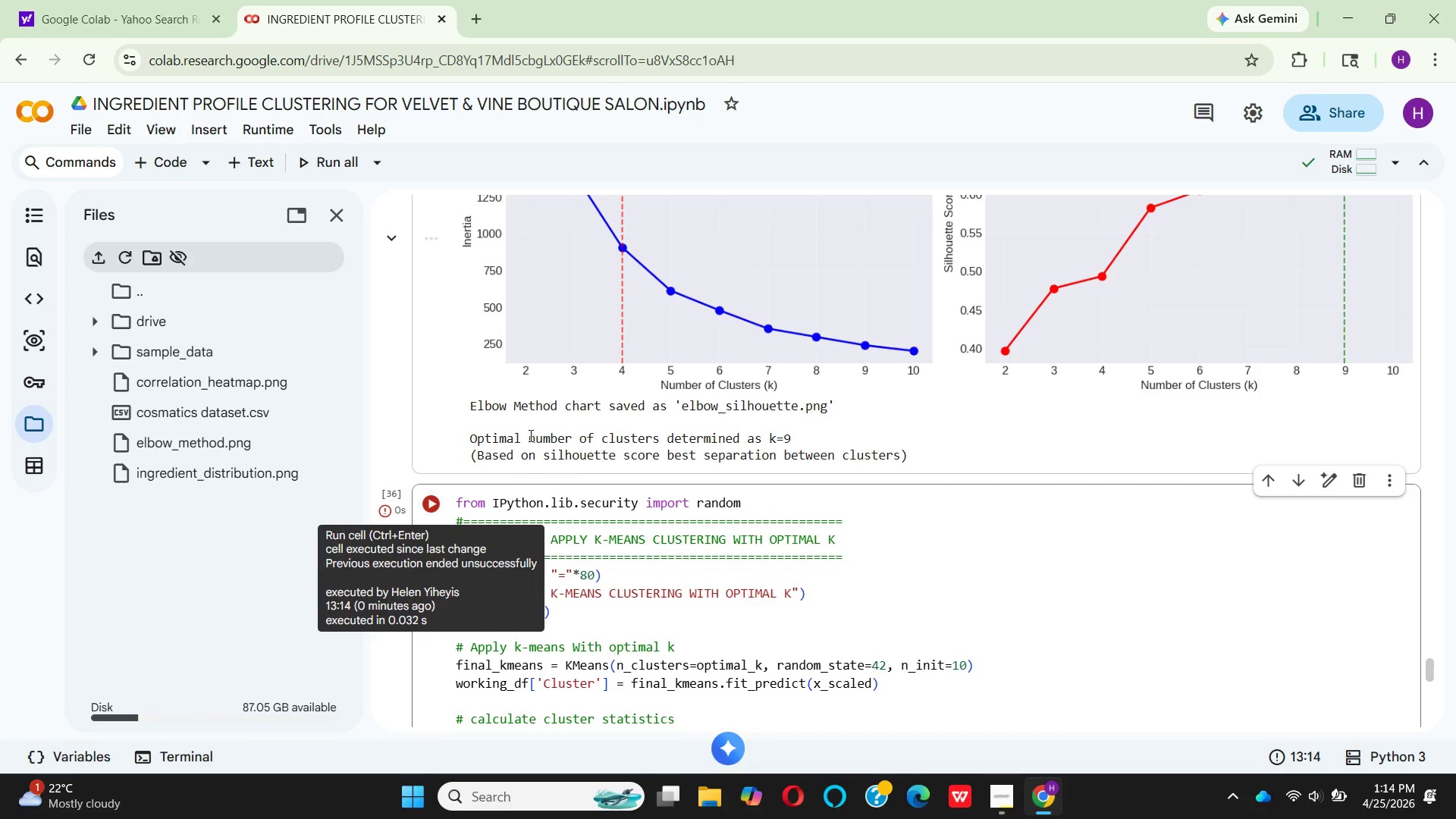 
scroll: coordinate [948, 678], scroll_direction: down, amount: 2.0
 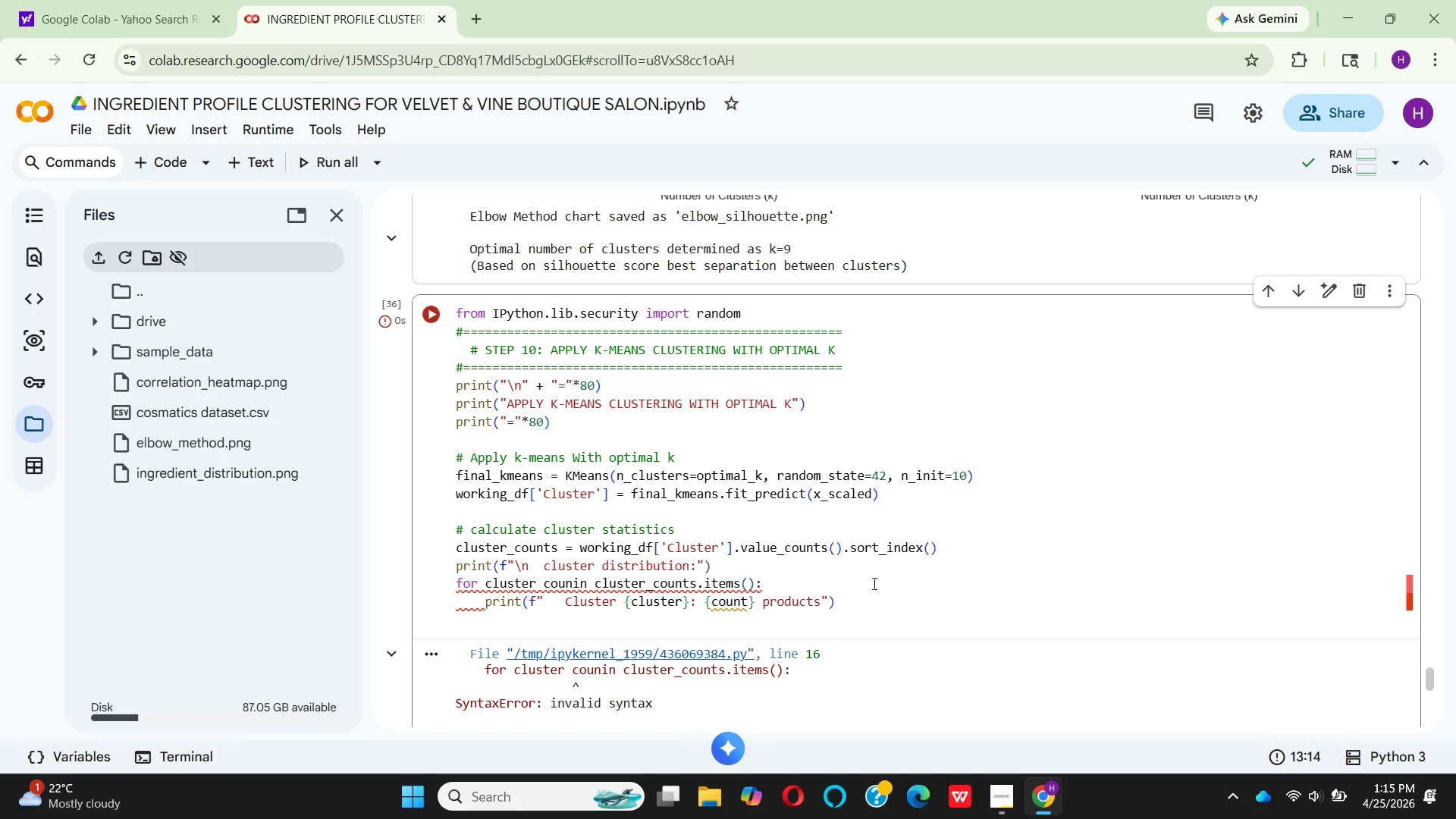 
wait(15.46)
 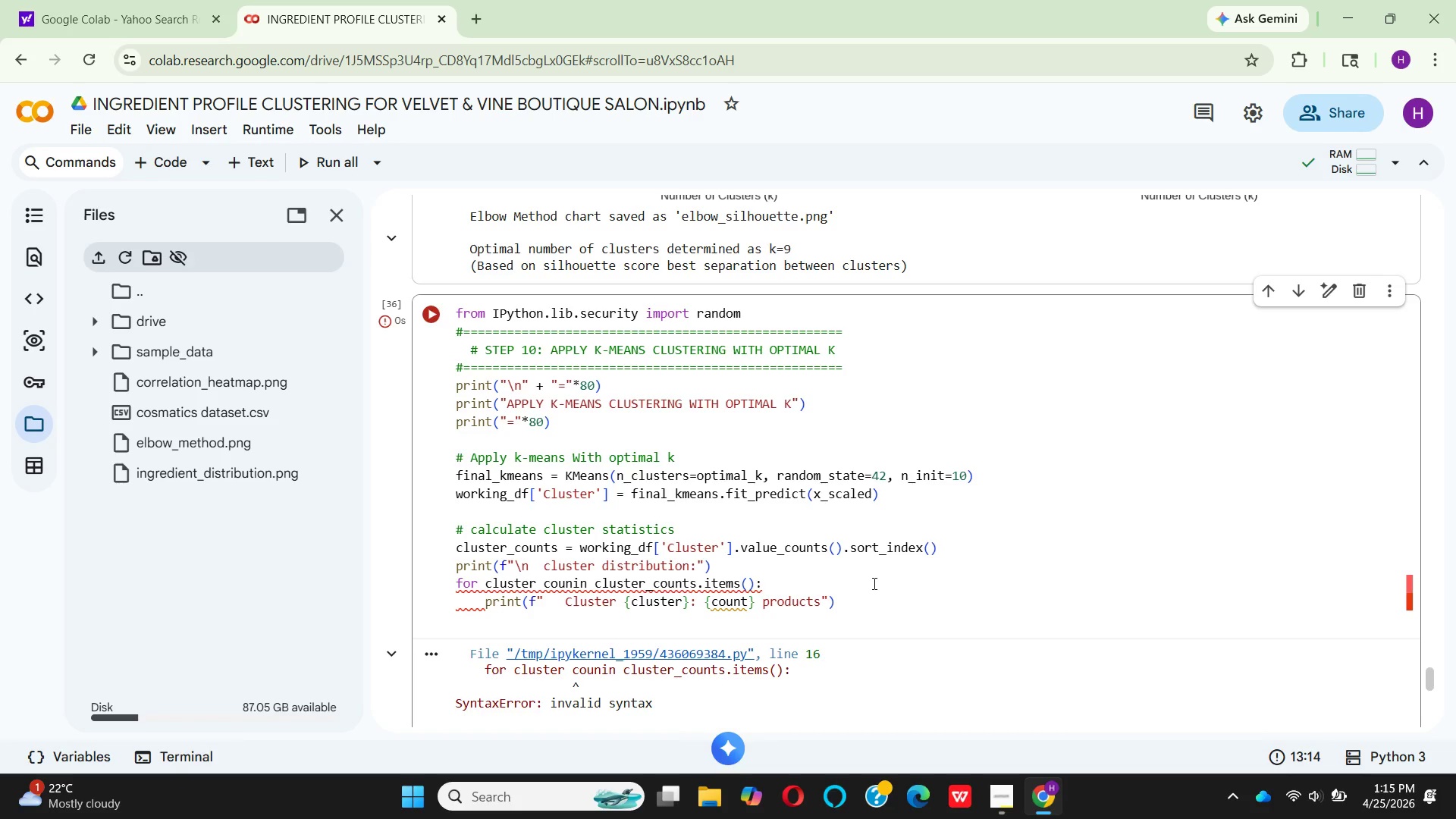 
scroll: coordinate [695, 513], scroll_direction: up, amount: 12.0
 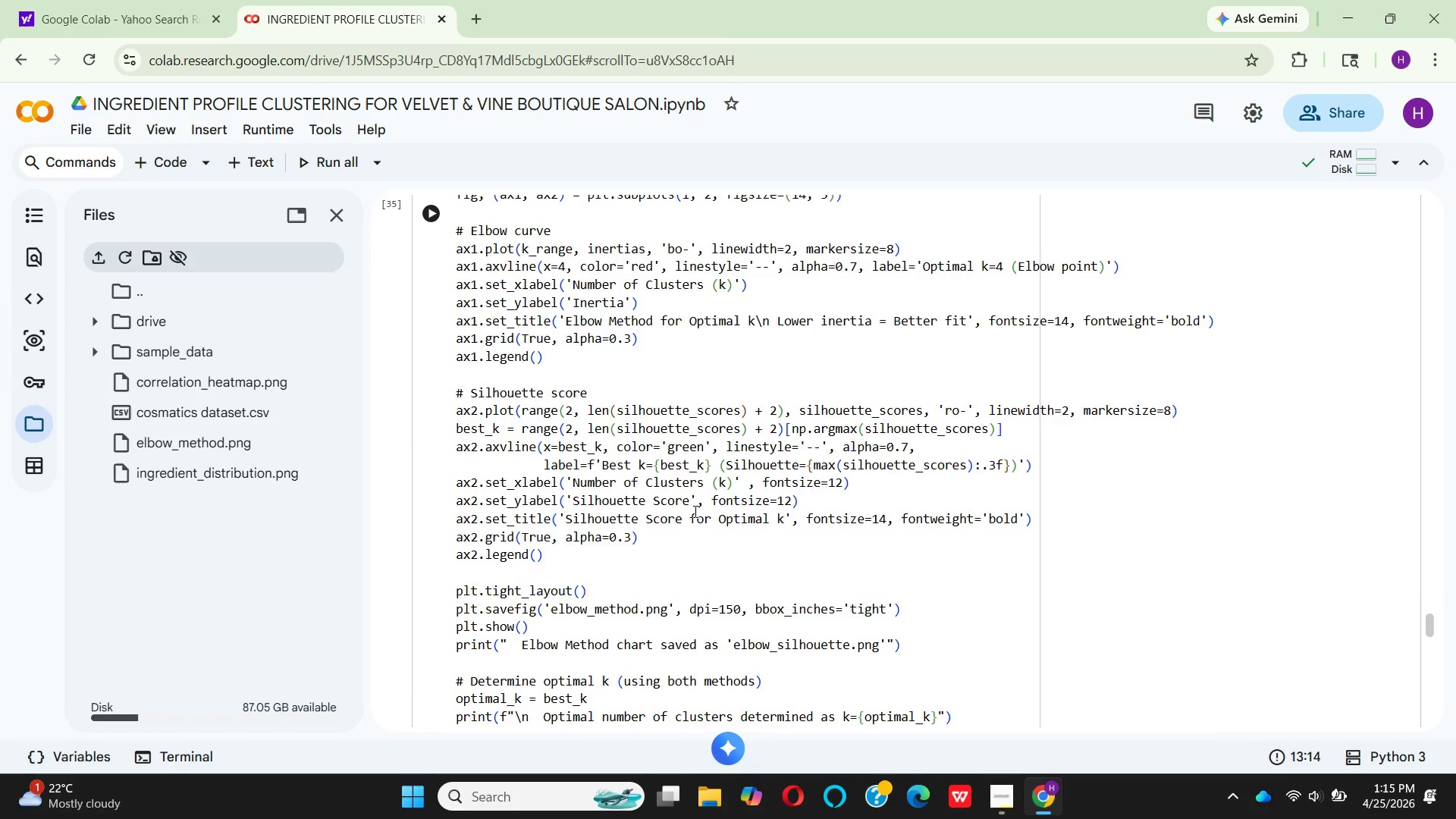 
scroll: coordinate [694, 511], scroll_direction: down, amount: 12.0
 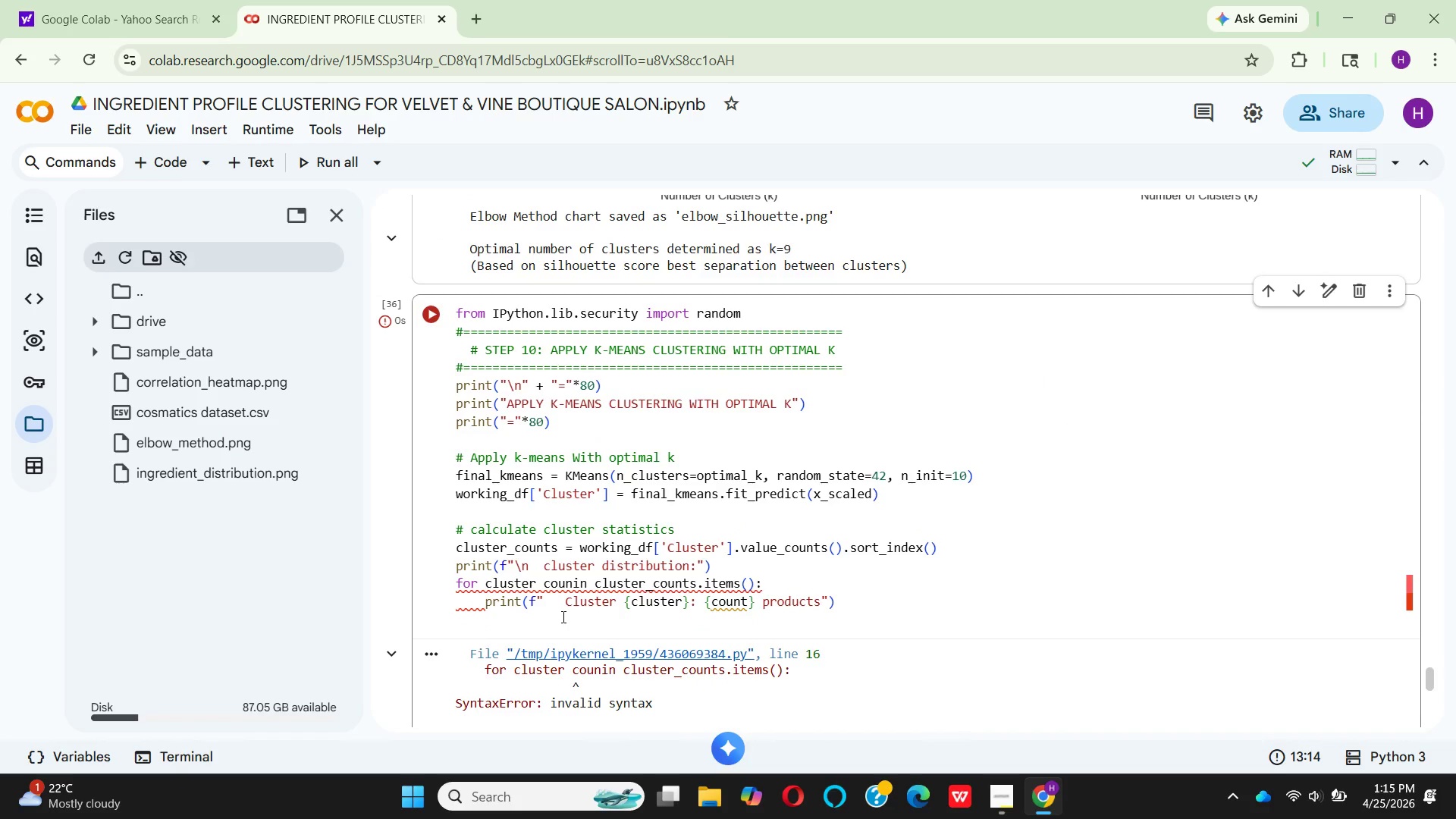 
wait(10.72)
 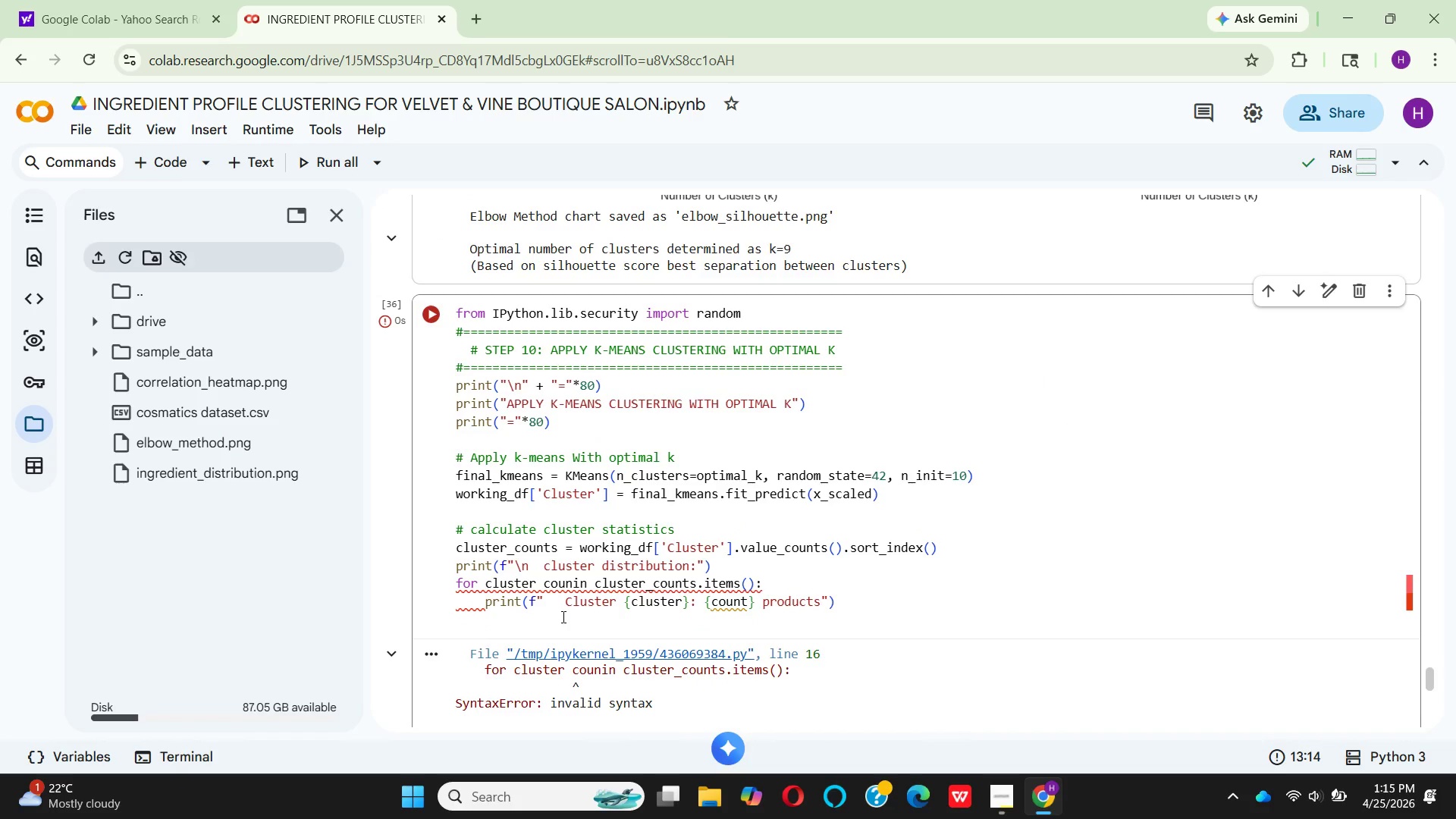 
left_click_drag(start_coordinate=[770, 587], to_coordinate=[545, 586])
 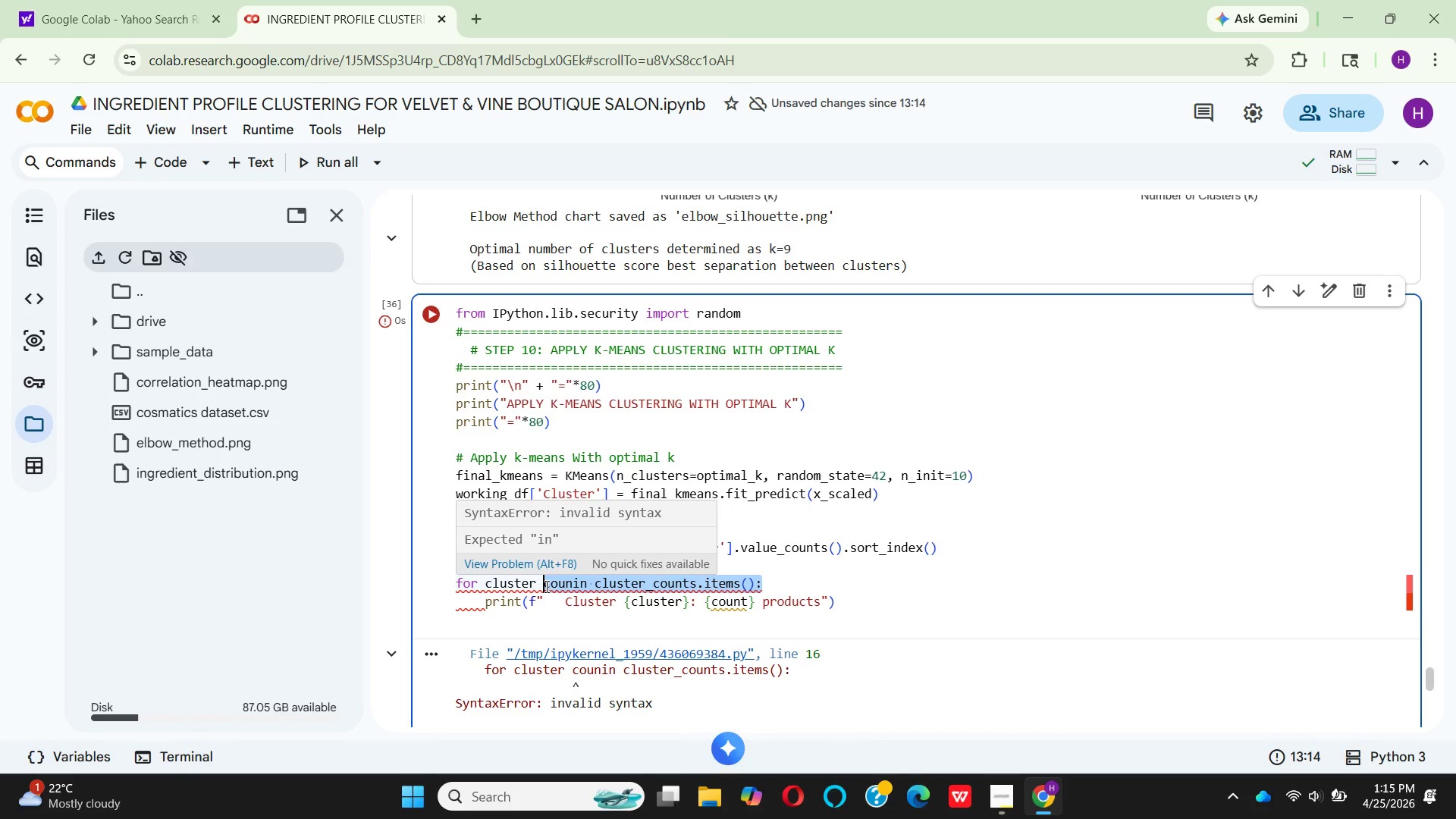 
key(Backspace)
type( in ran)
 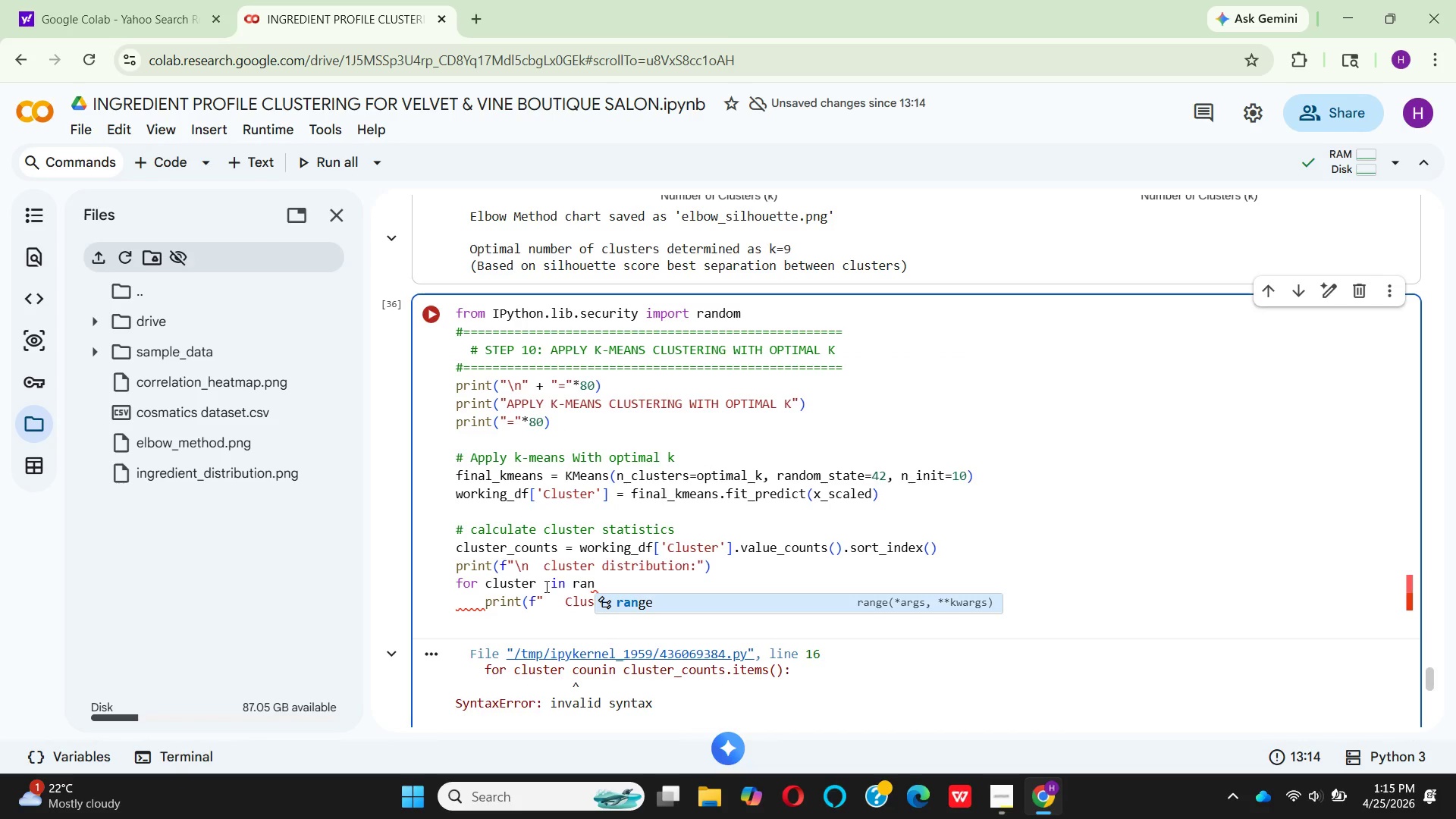 
key(Enter)
 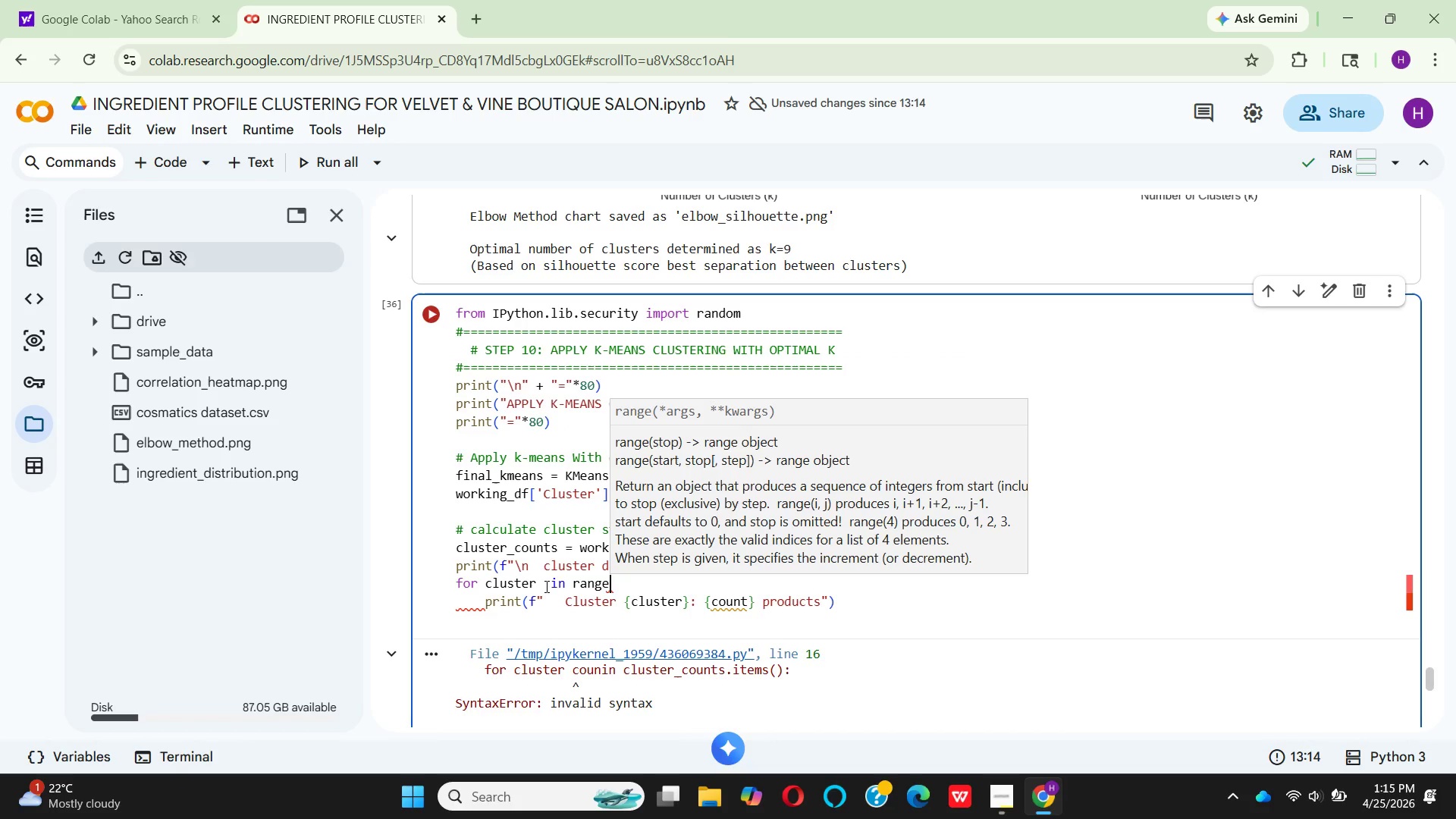 
key(Shift+9)
 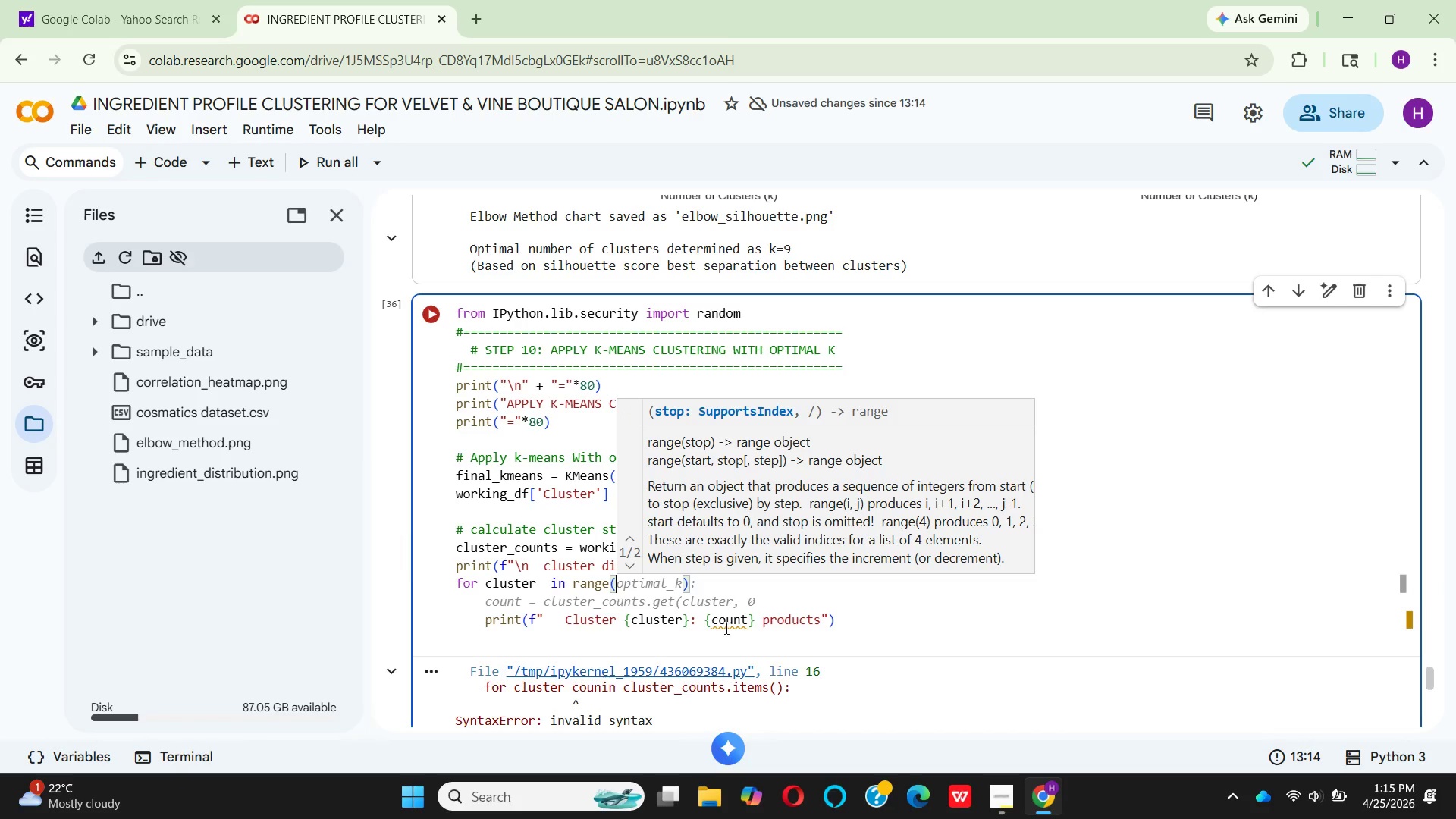 
wait(8.14)
 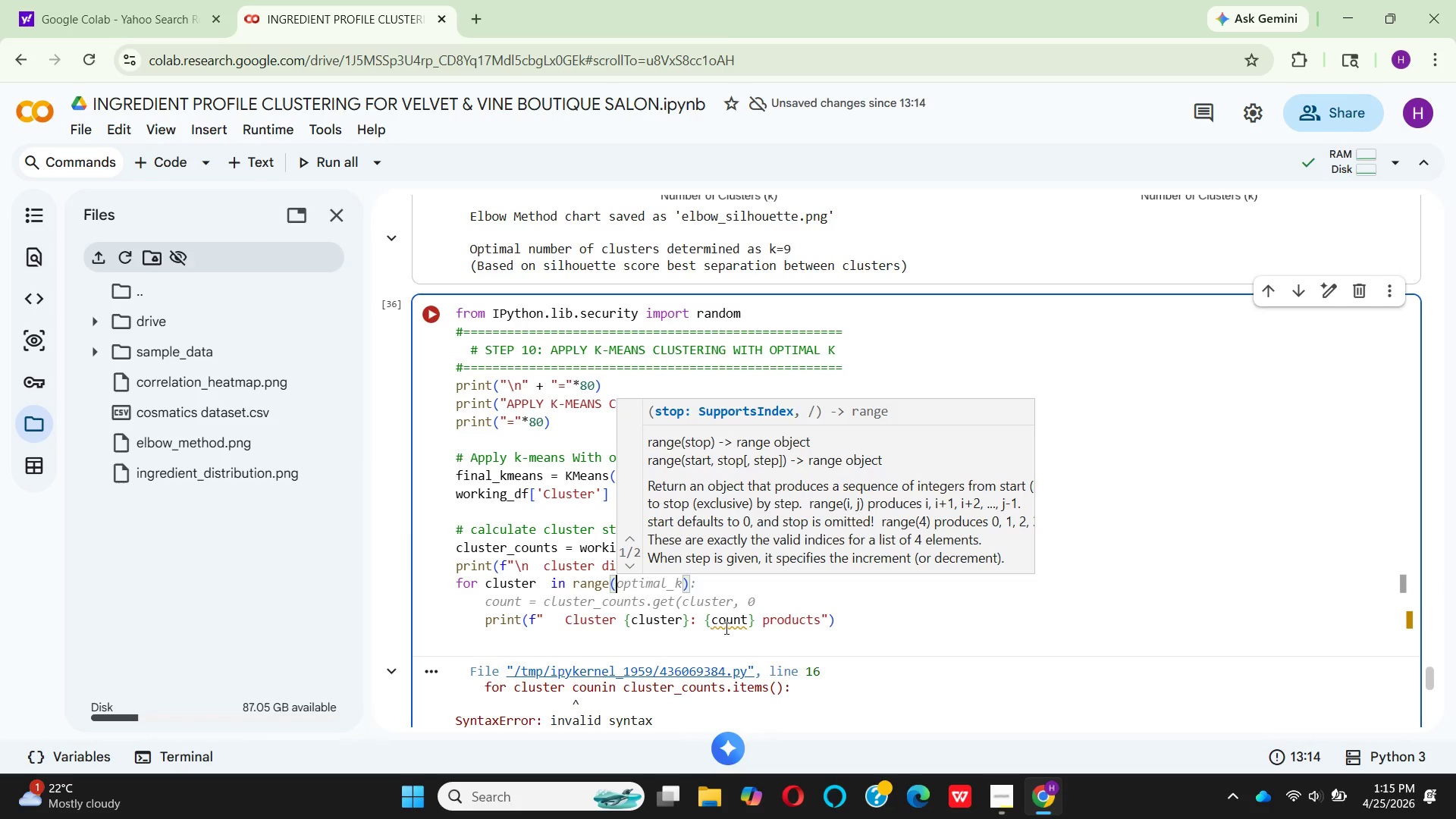 
left_click([835, 635])
 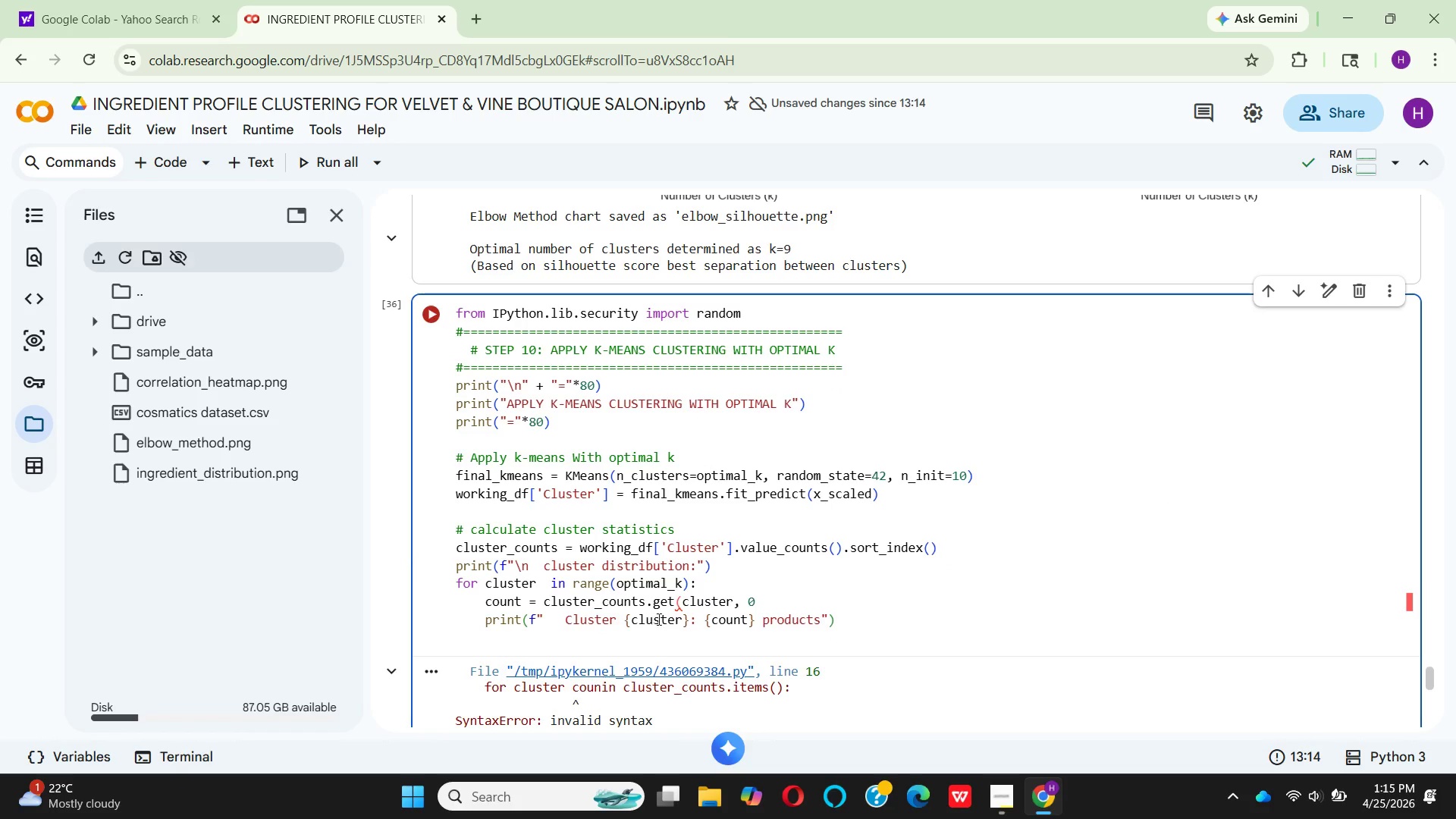 
left_click([786, 607])
 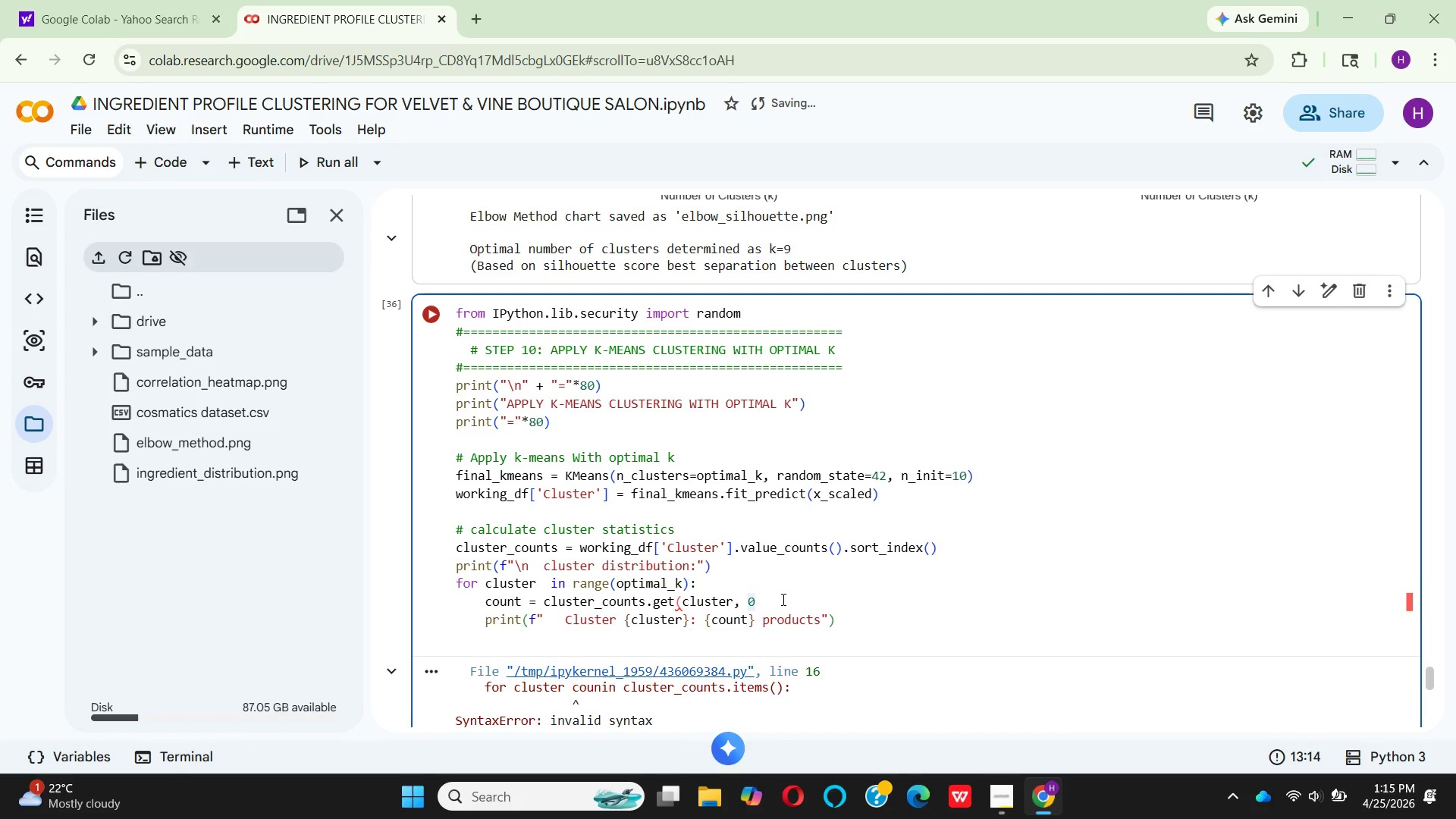 
key(Backspace)
 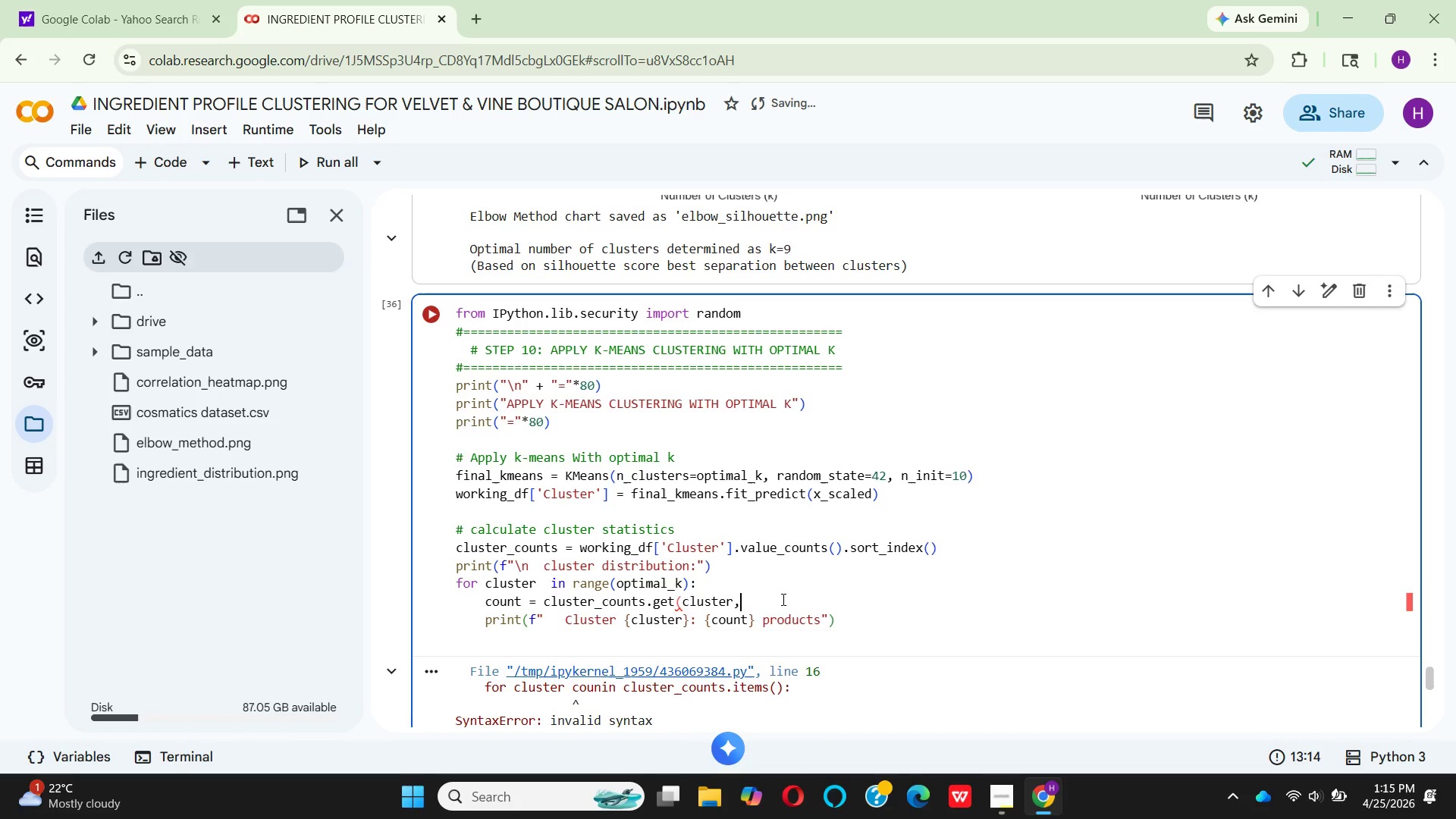 
key(Backspace)
 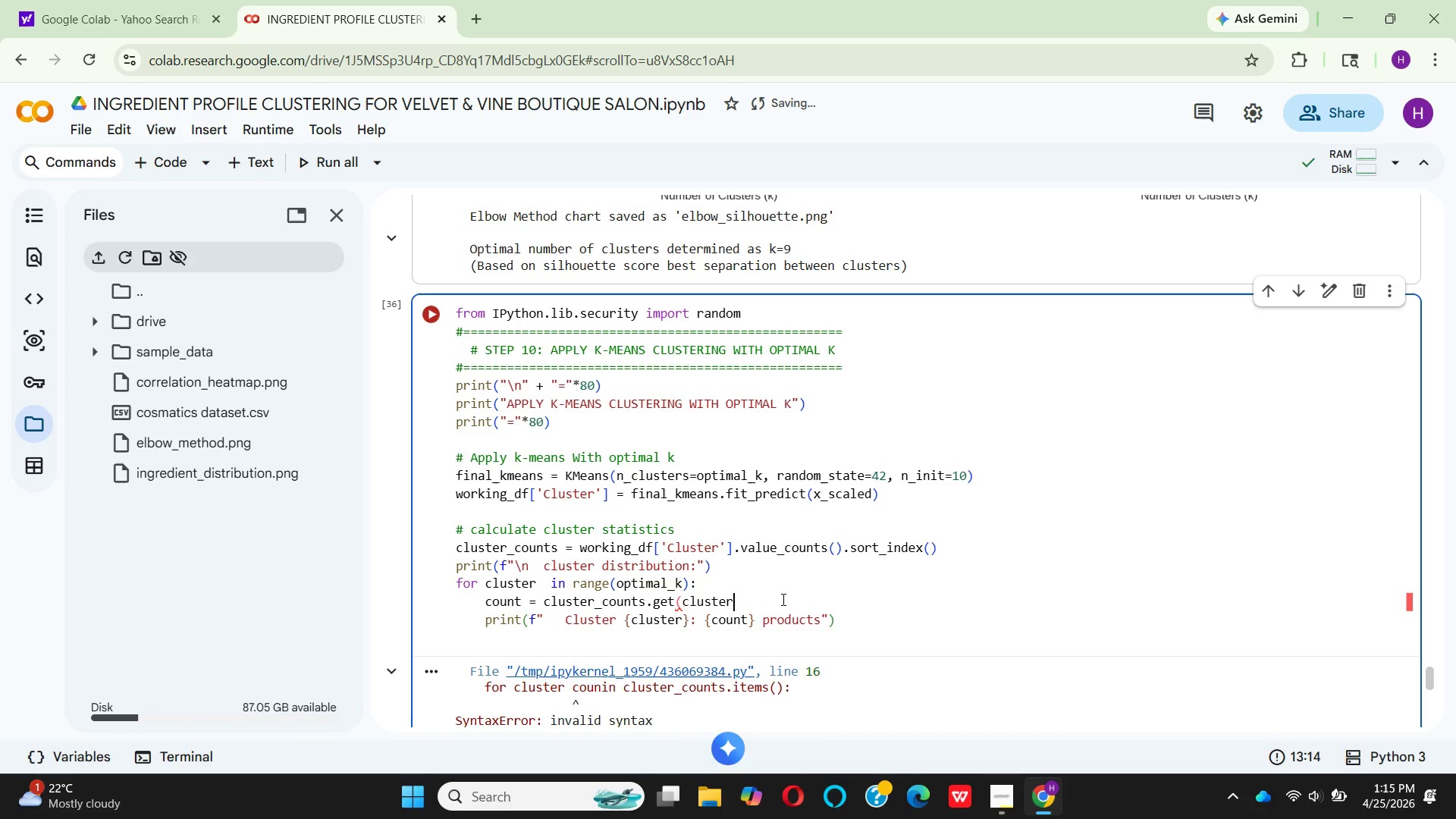 
key(Backspace)
 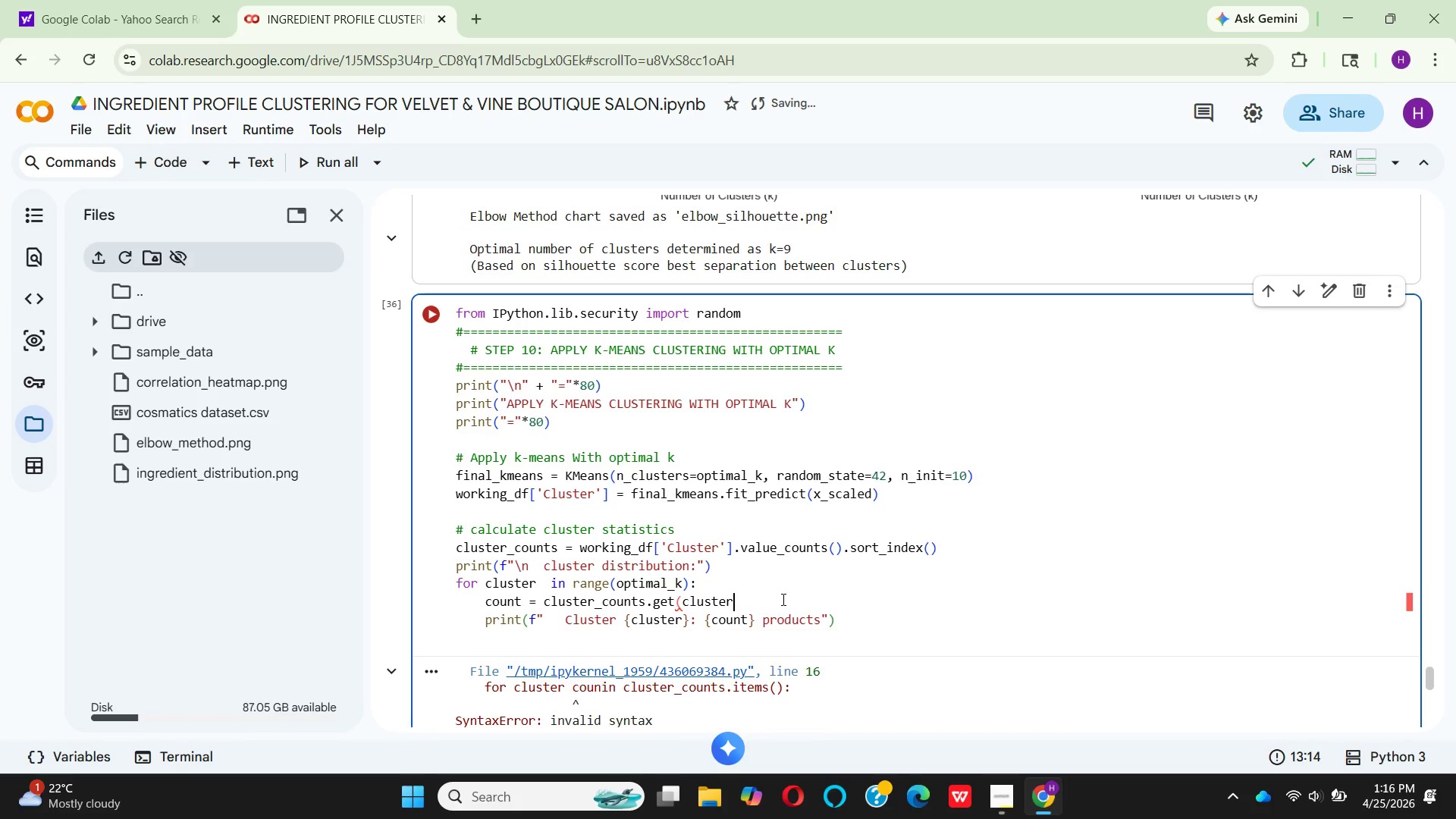 
key(BracketRight)
 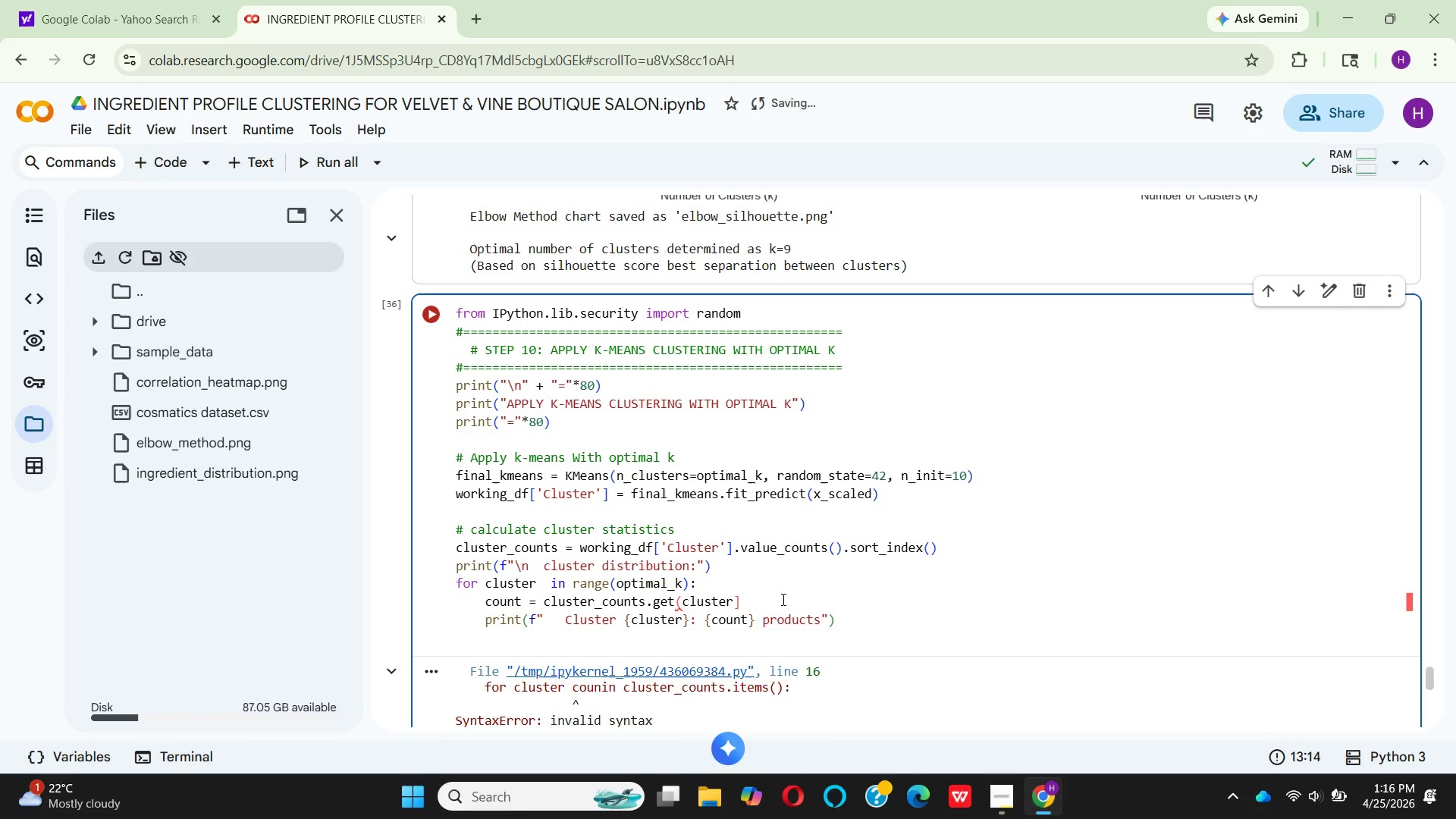 
key(ArrowLeft)
 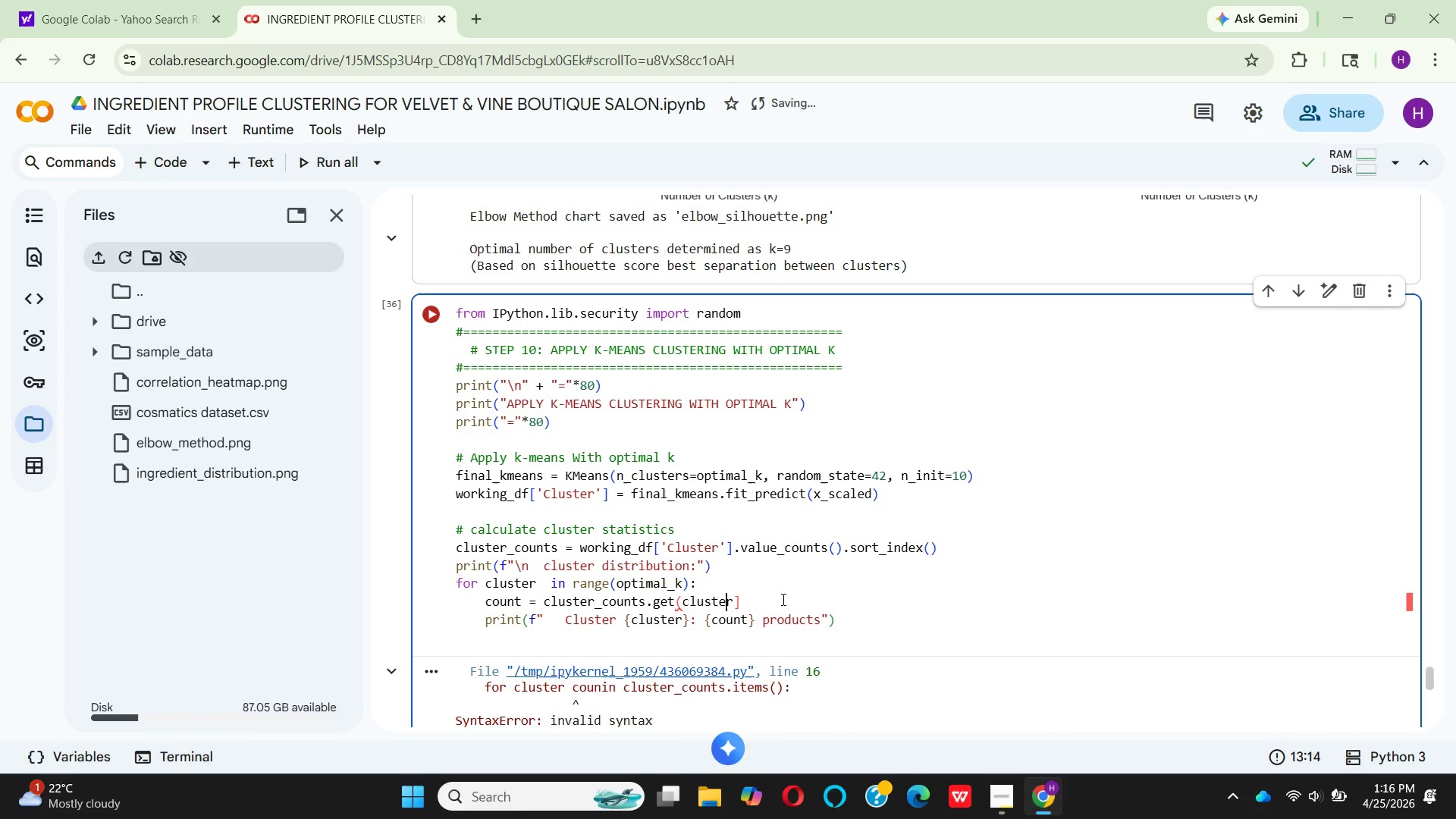 
key(ArrowLeft)
 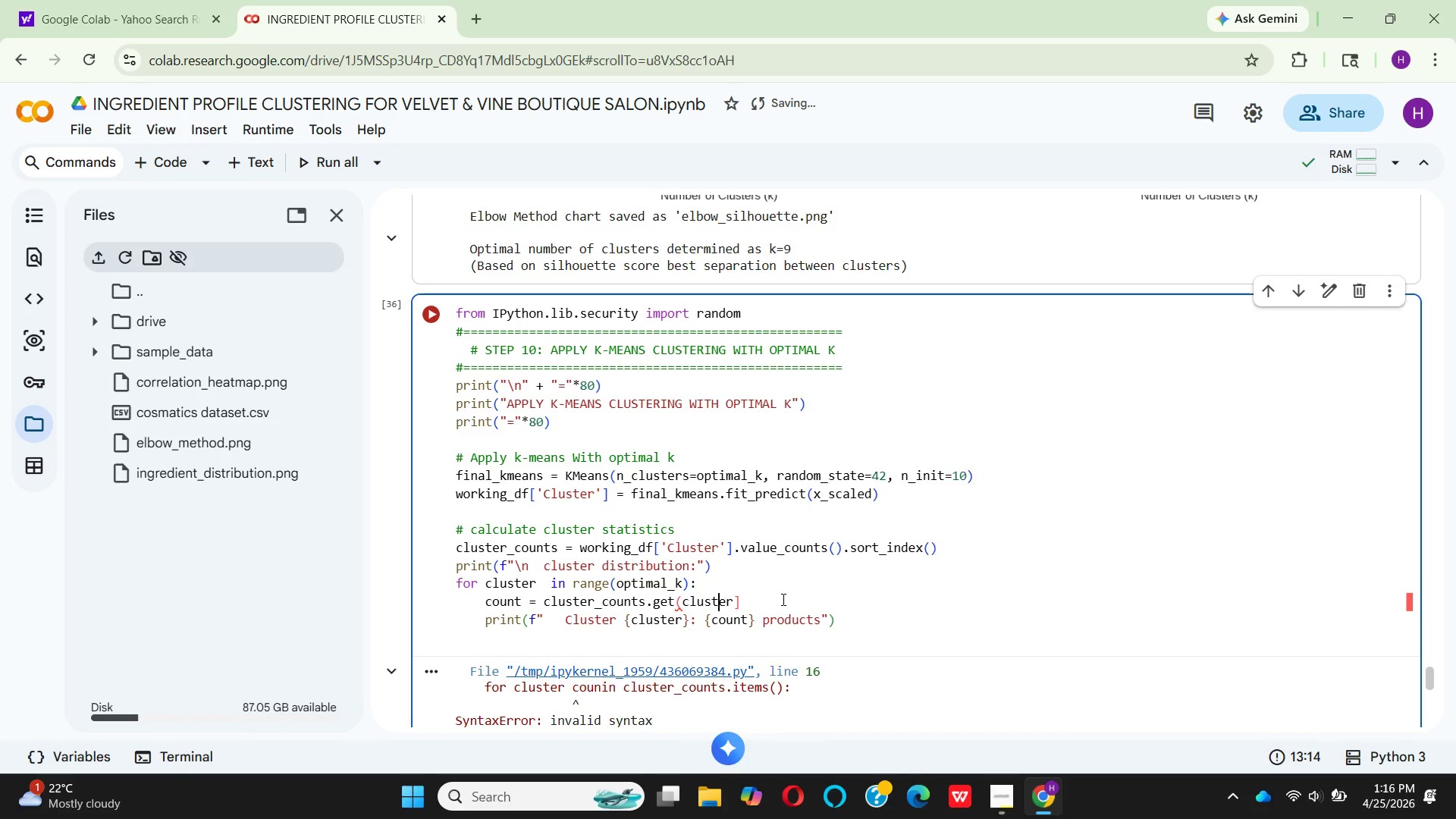 
key(ArrowLeft)
 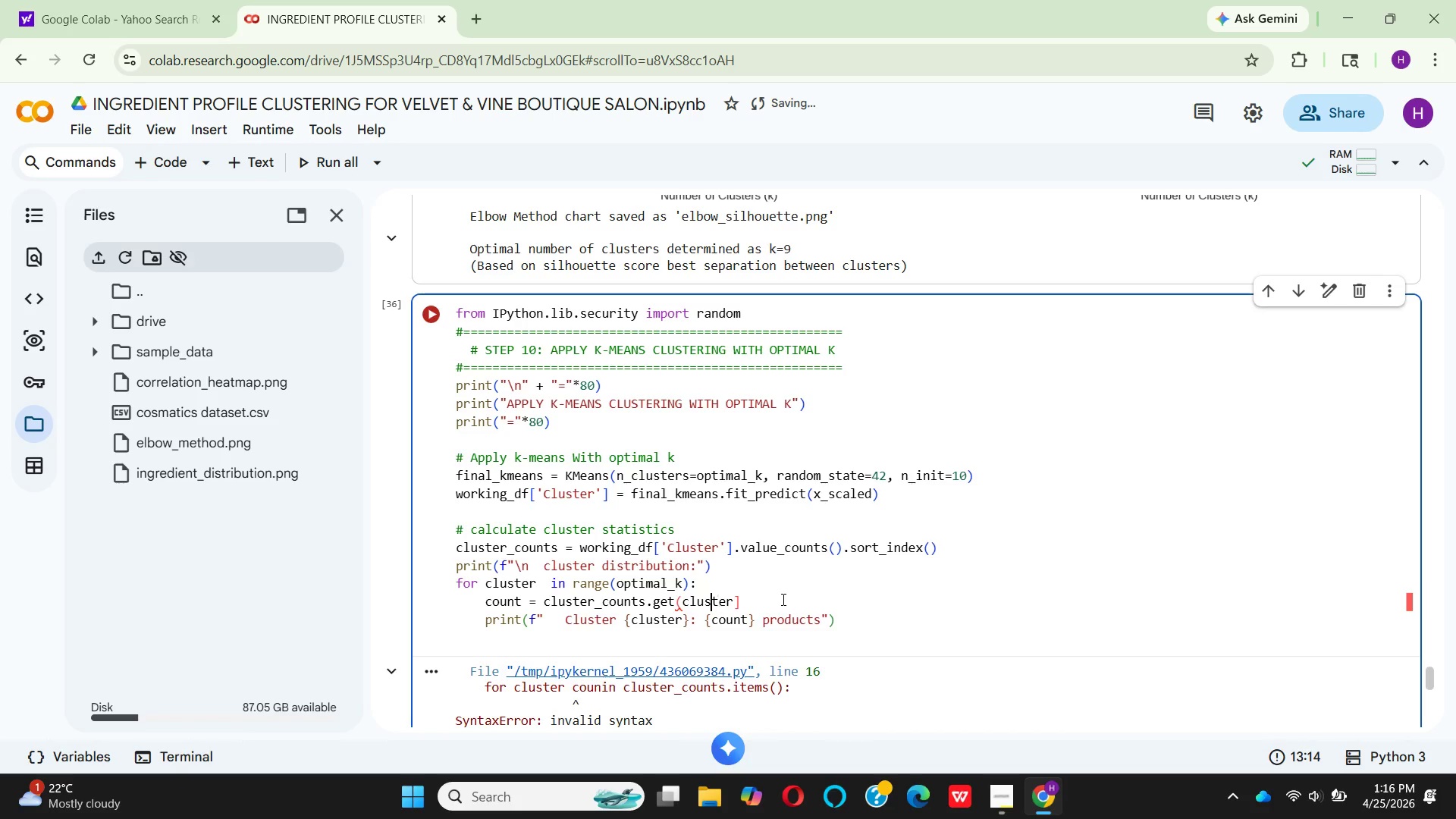 
key(ArrowLeft)
 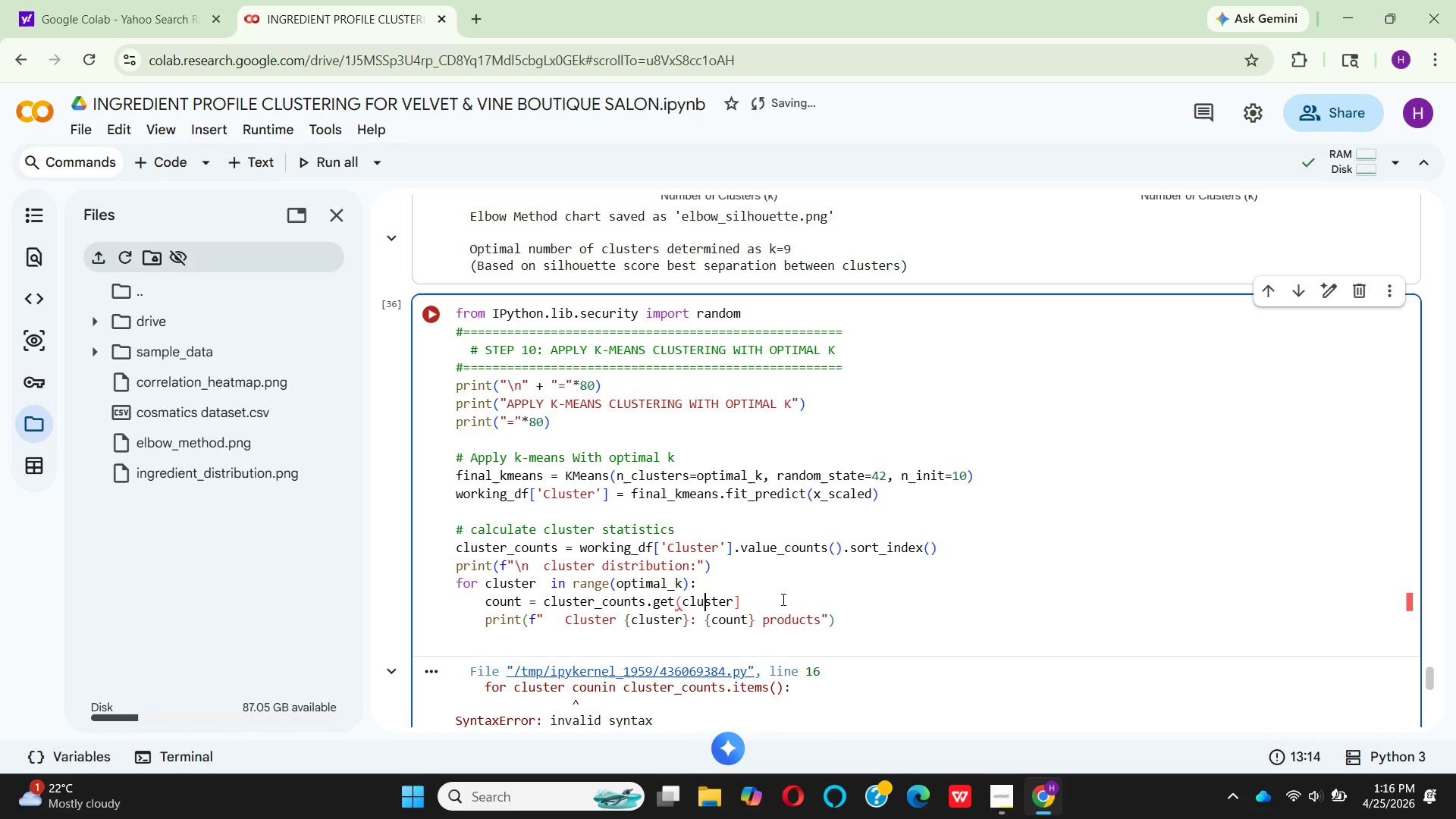 
key(ArrowLeft)
 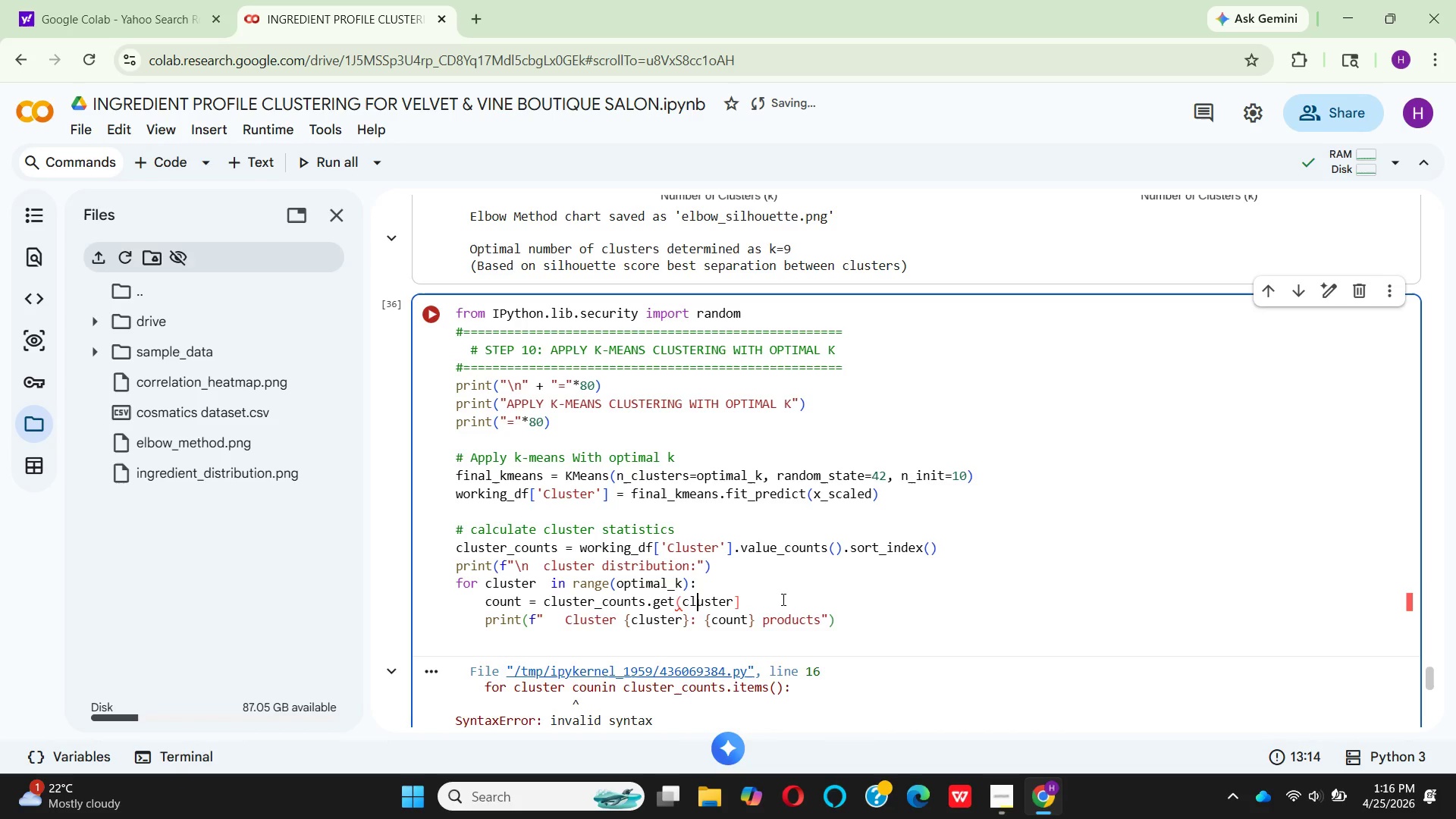 
key(ArrowLeft)
 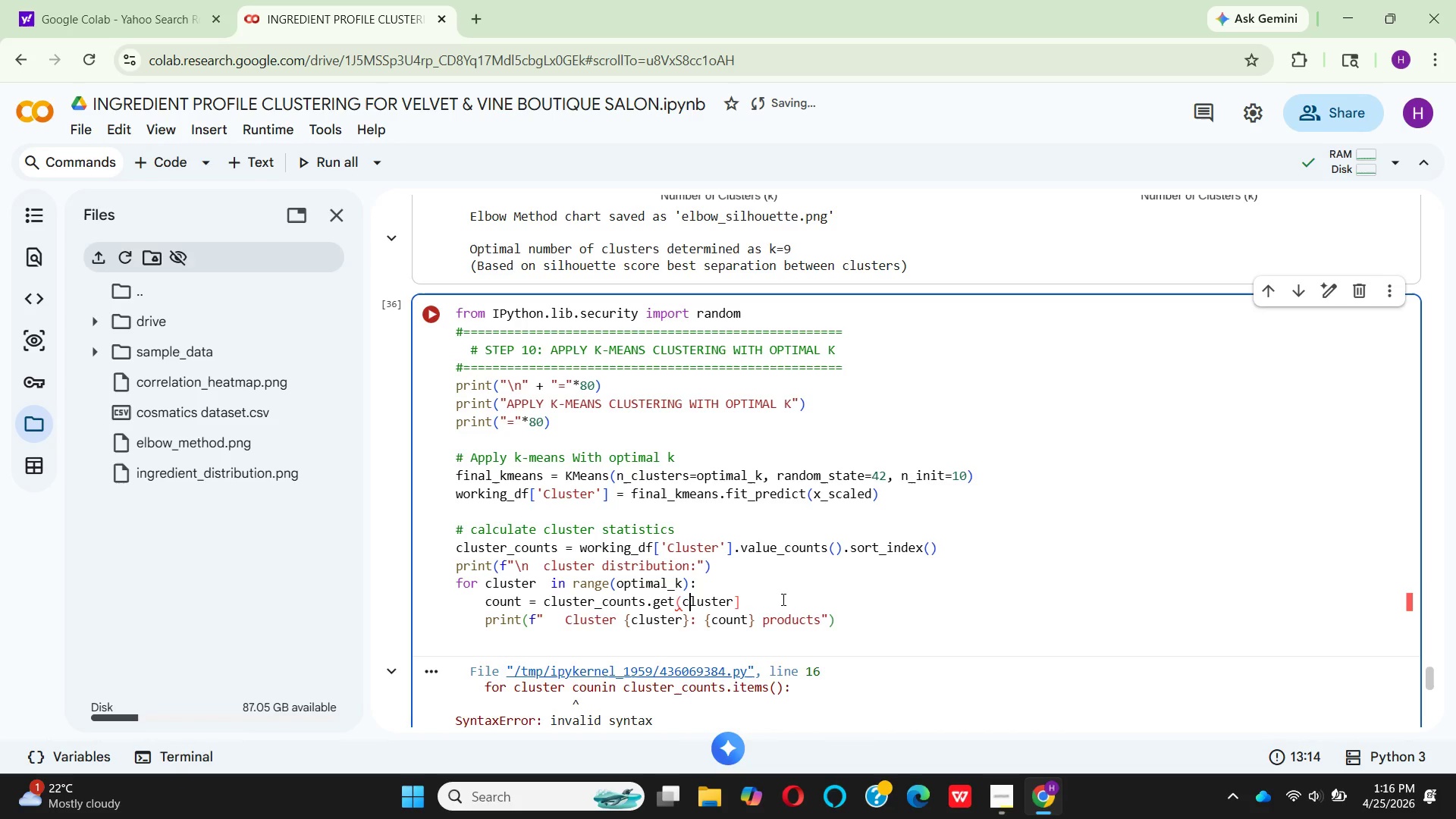 
key(ArrowLeft)
 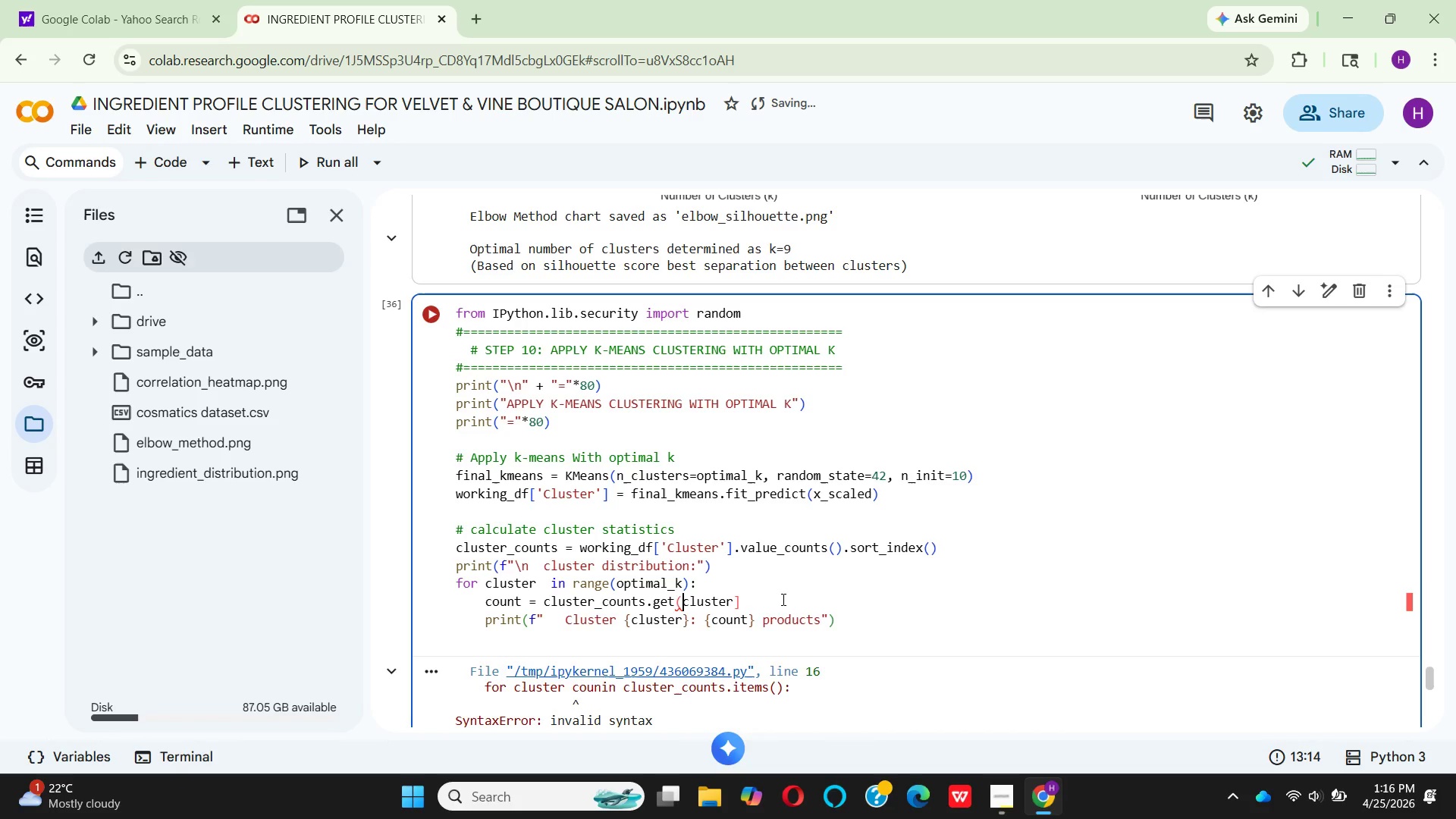 
key(ArrowLeft)
 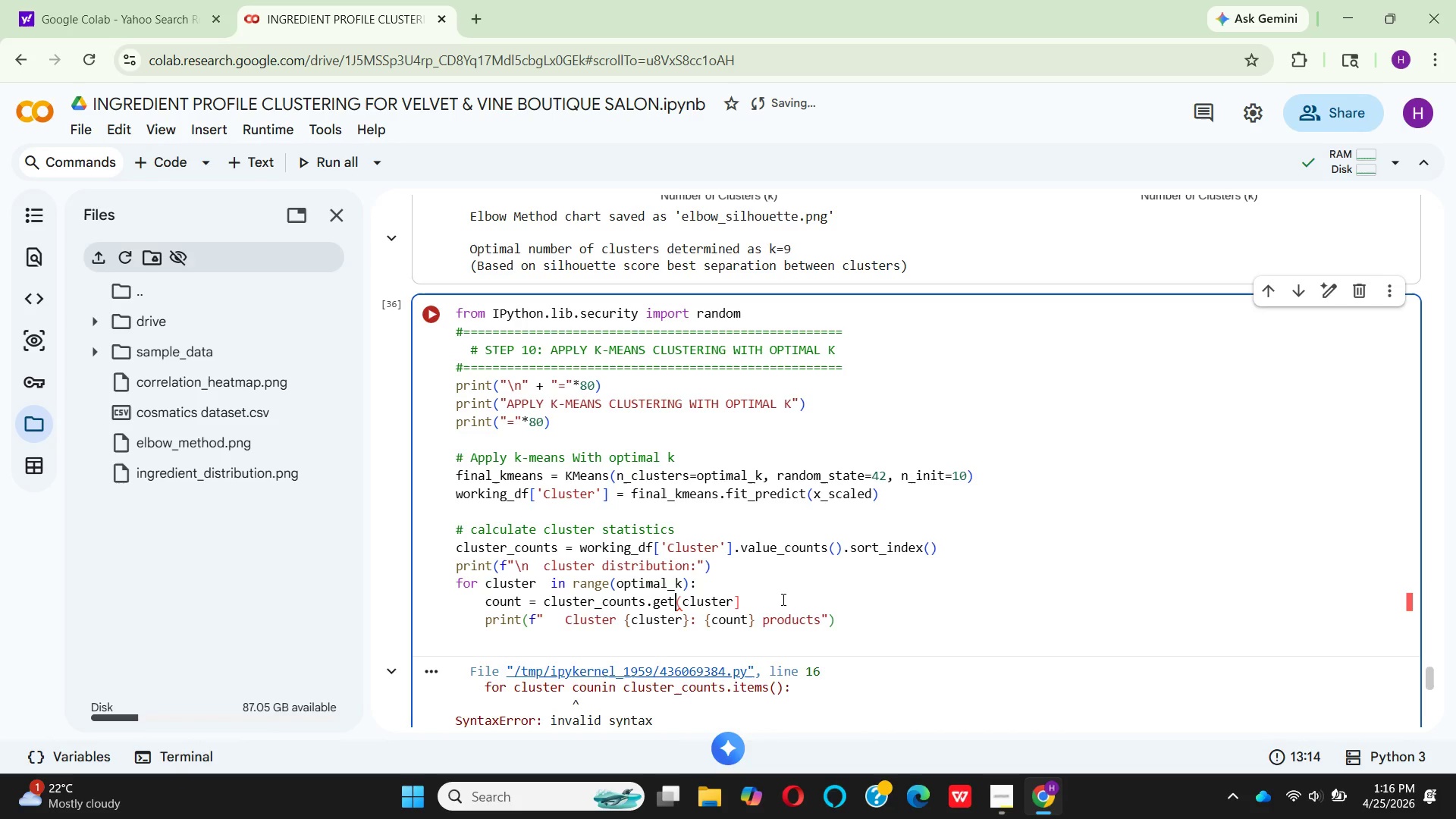 
key(ArrowLeft)
 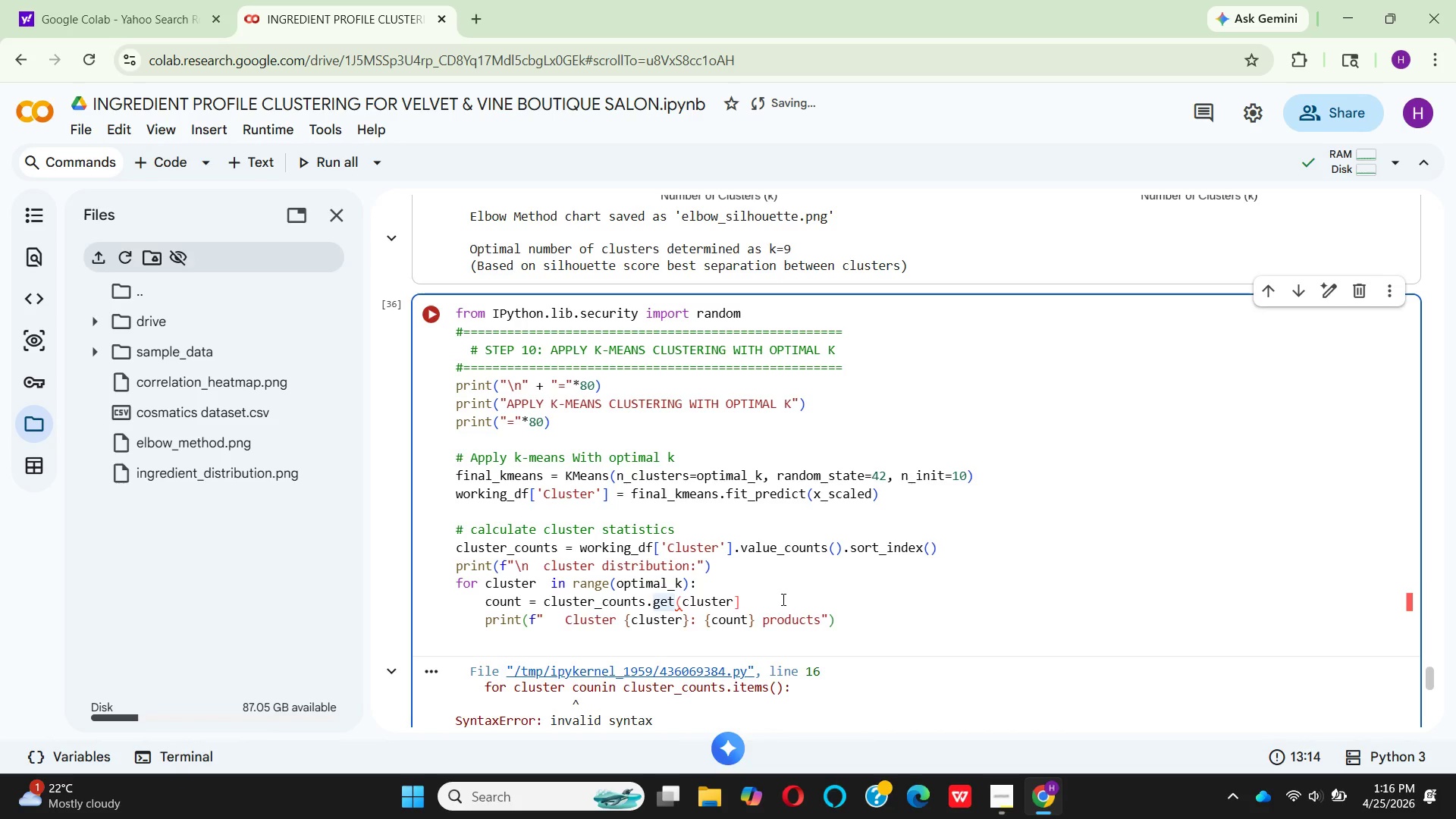 
key(ArrowRight)
 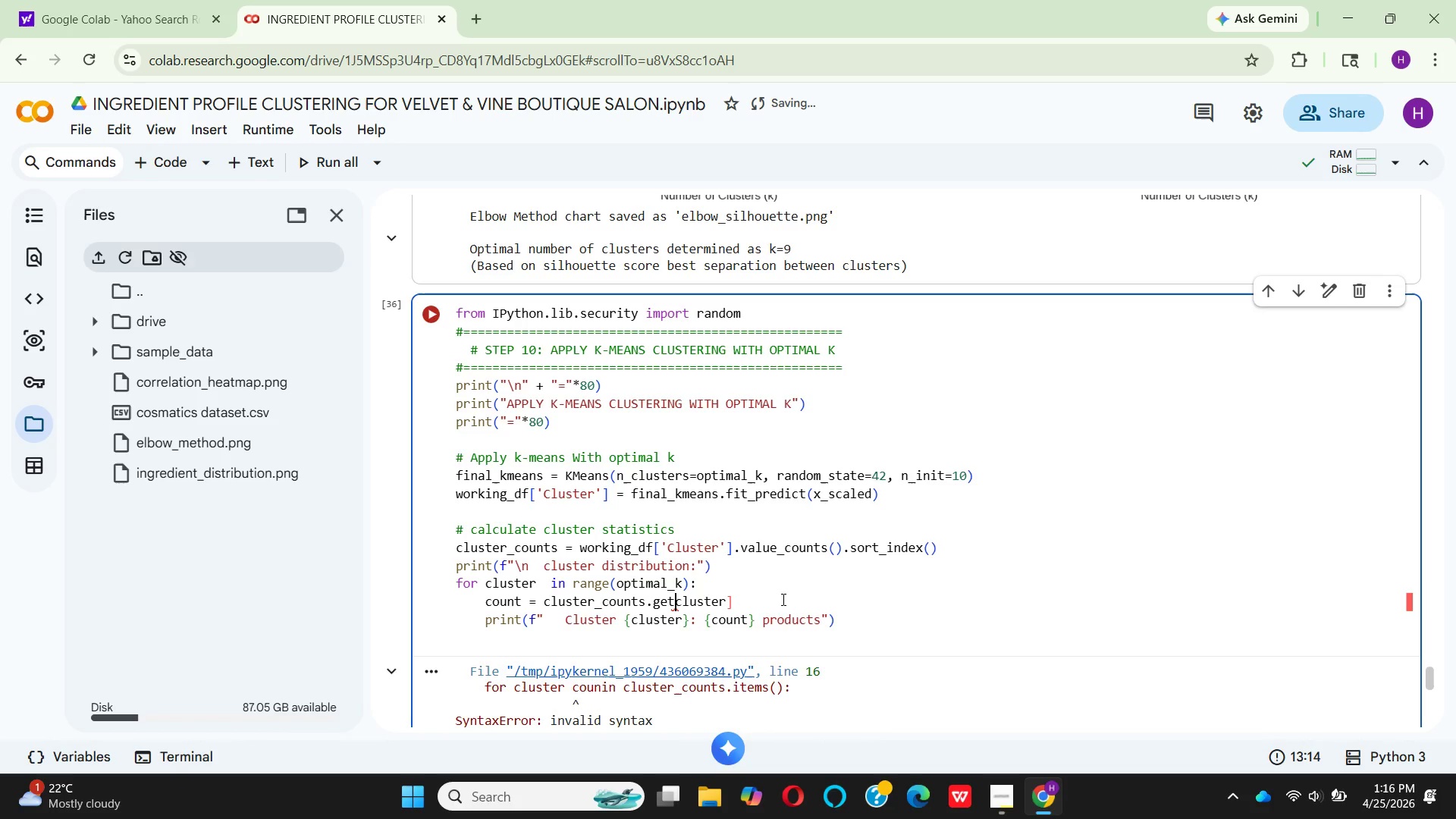 
key(Backspace)
 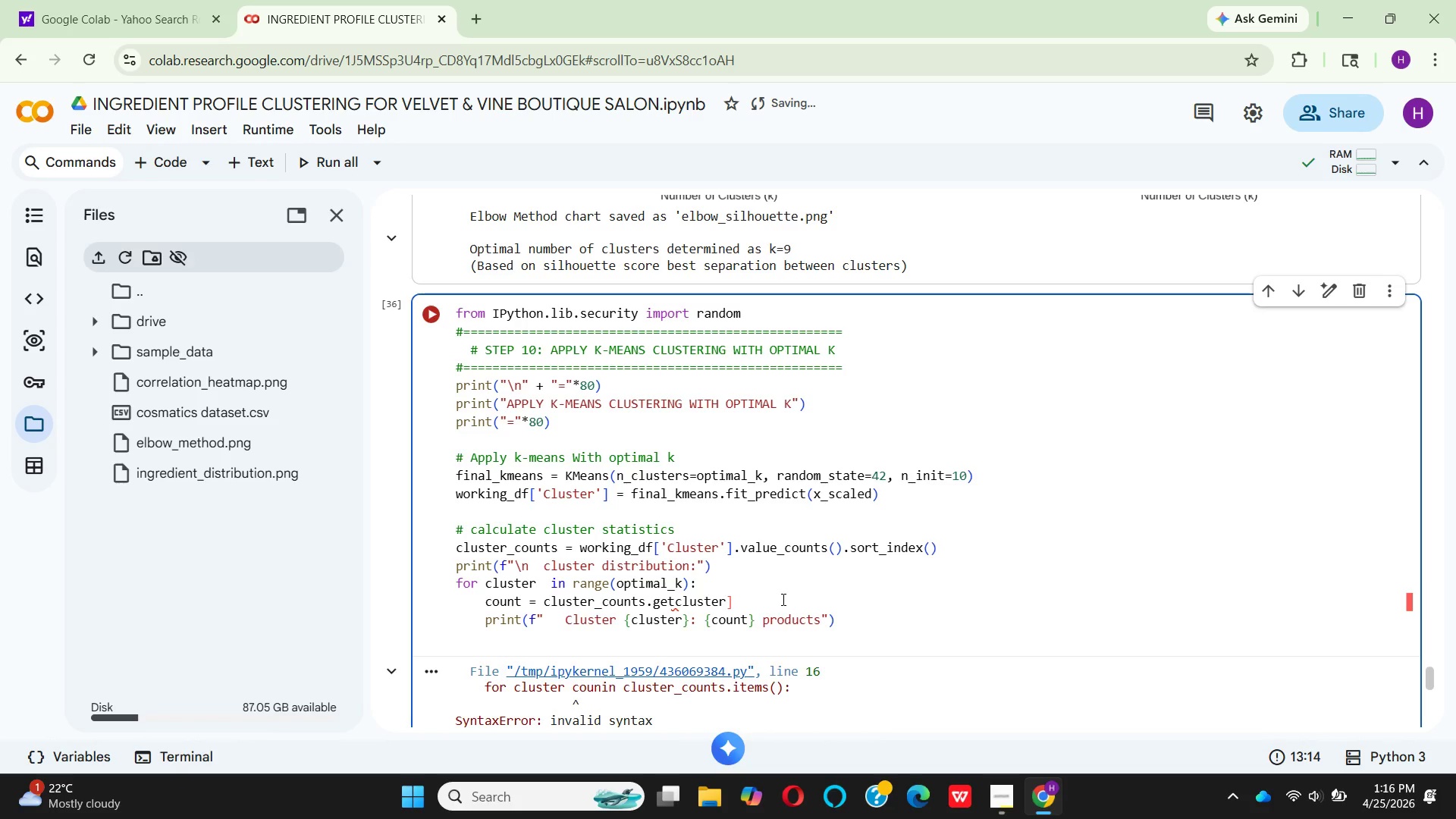 
key(BracketLeft)
 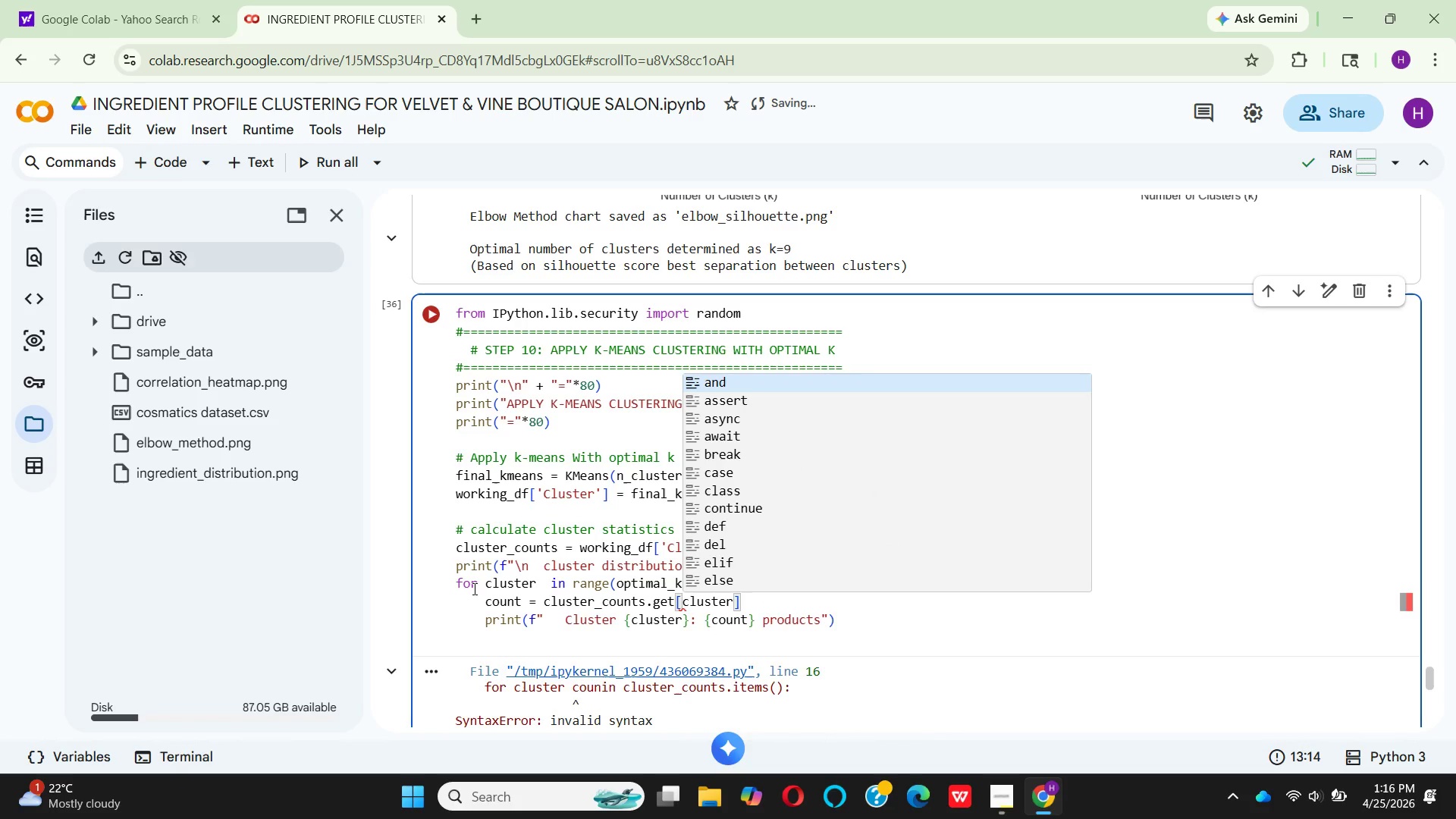 
left_click([473, 602])
 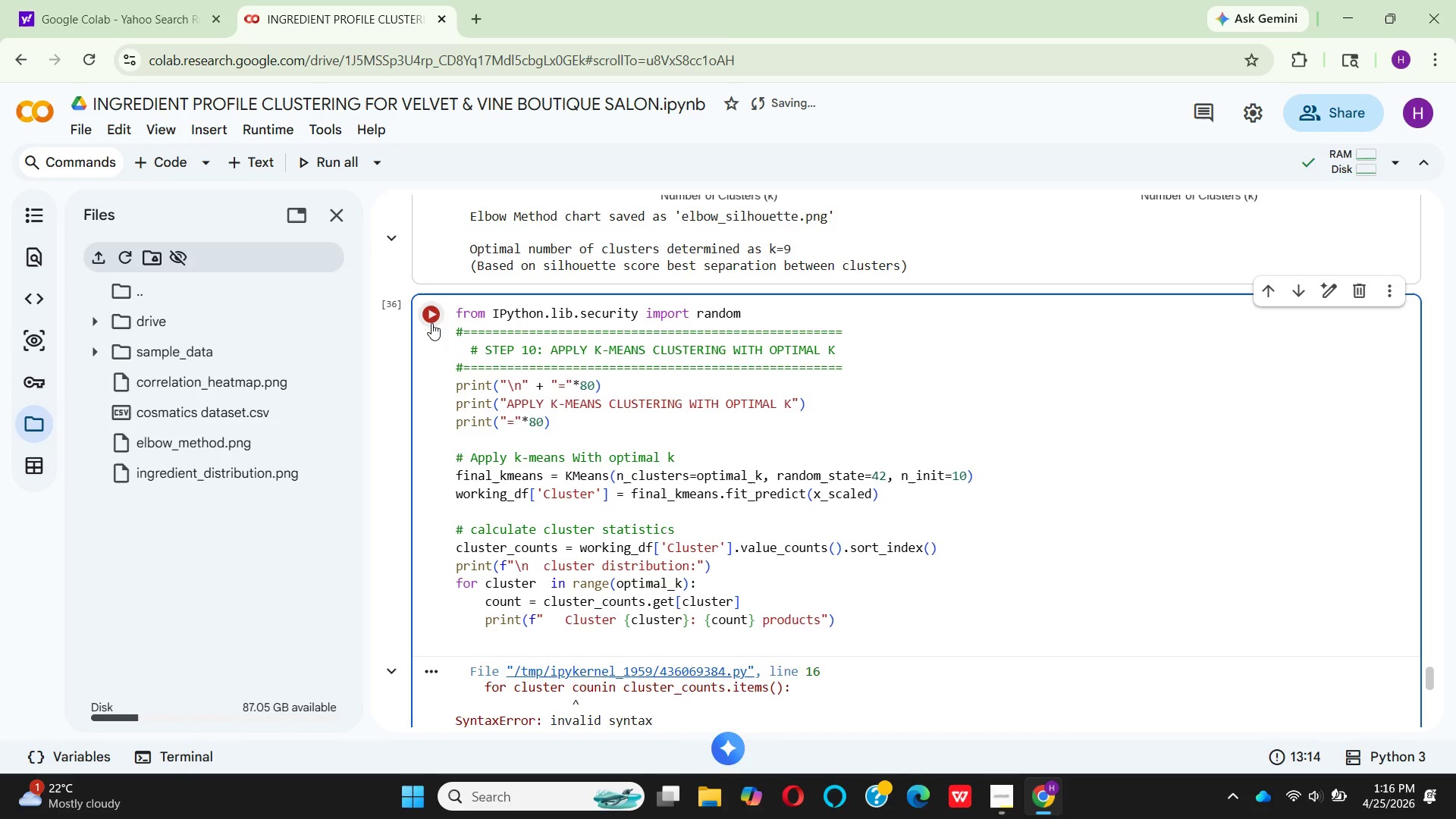 
left_click([431, 323])
 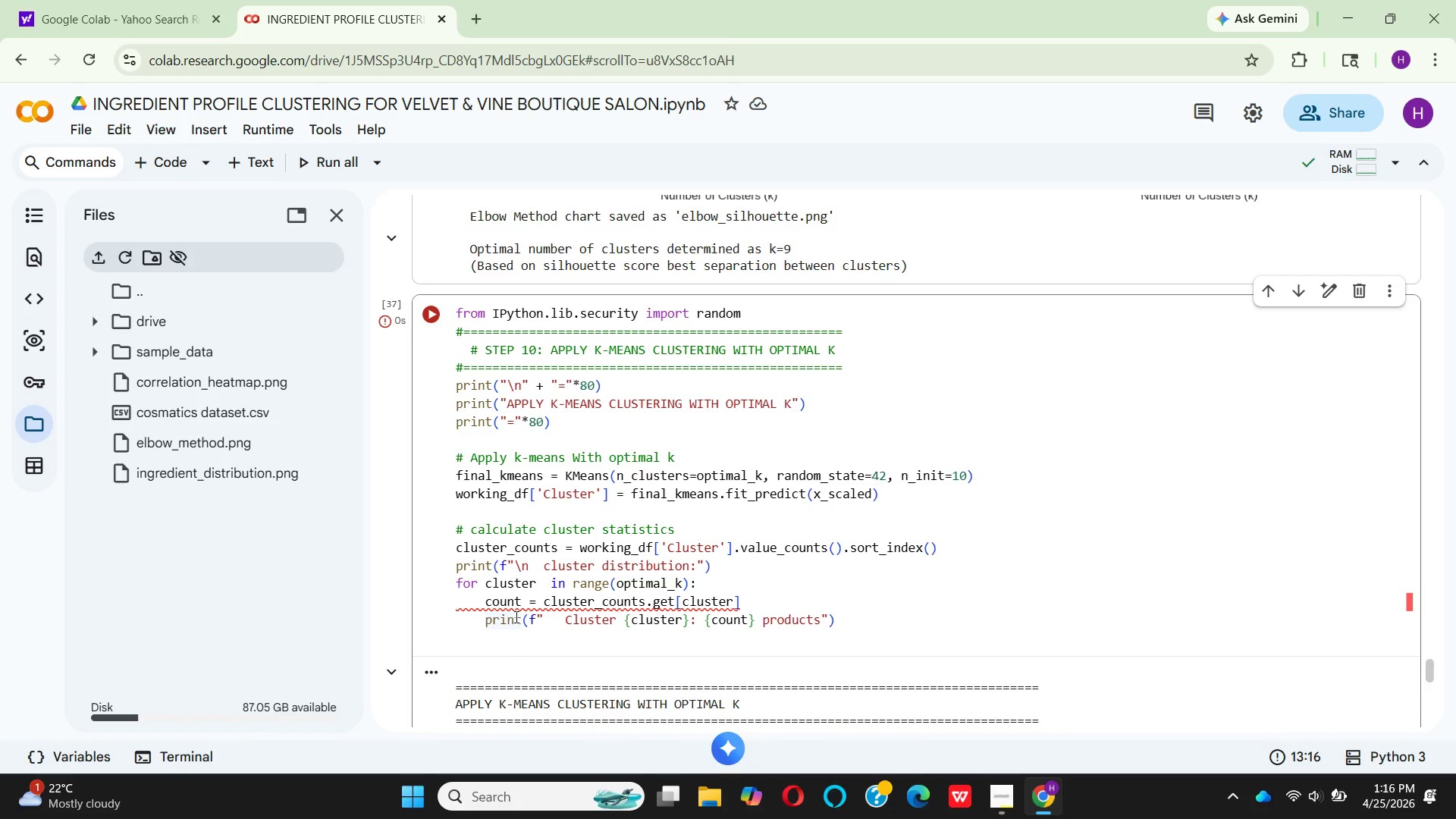 
scroll: coordinate [579, 645], scroll_direction: down, amount: 4.0
 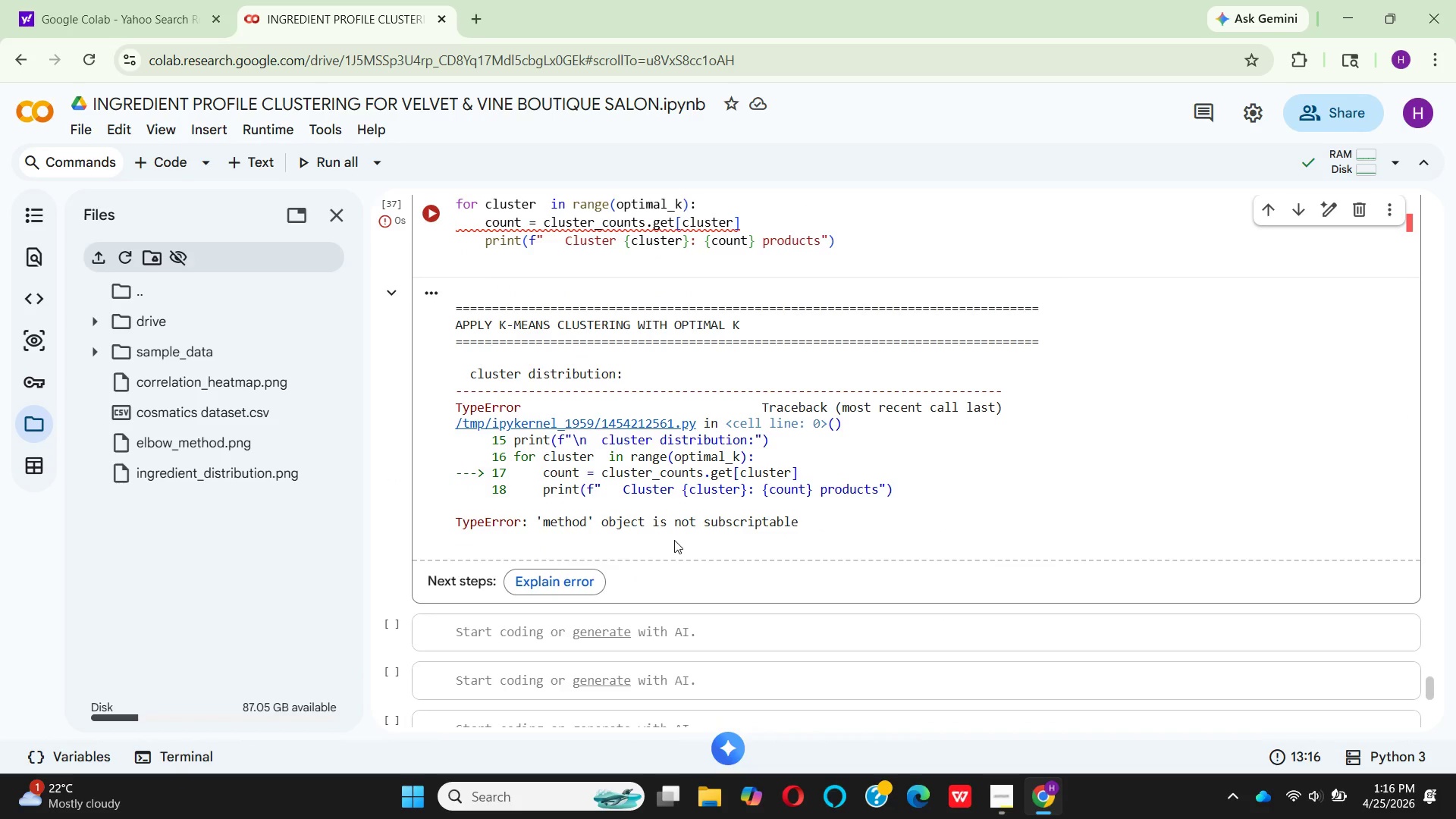 
scroll: coordinate [663, 538], scroll_direction: up, amount: 3.0
 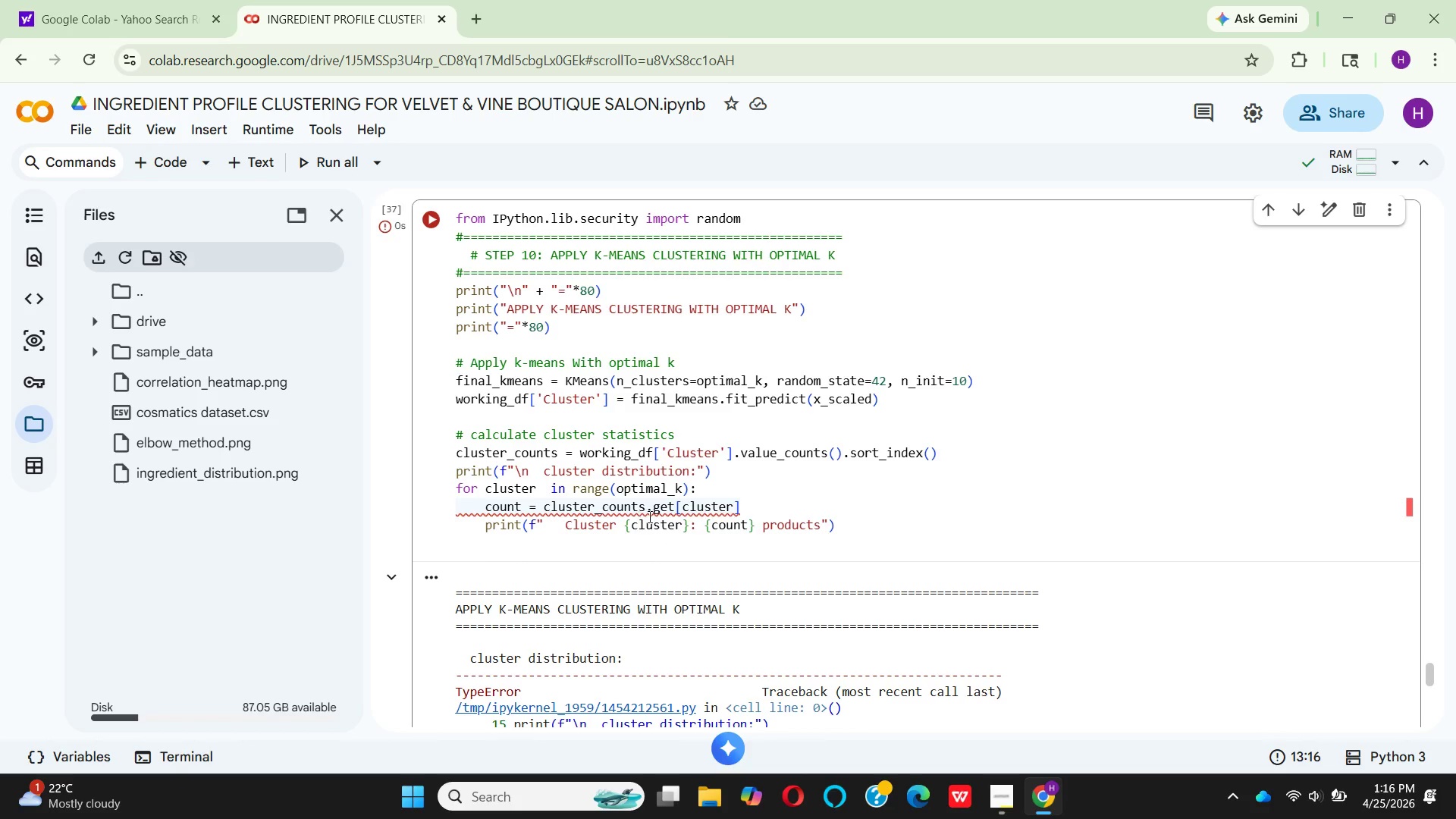 
wait(5.92)
 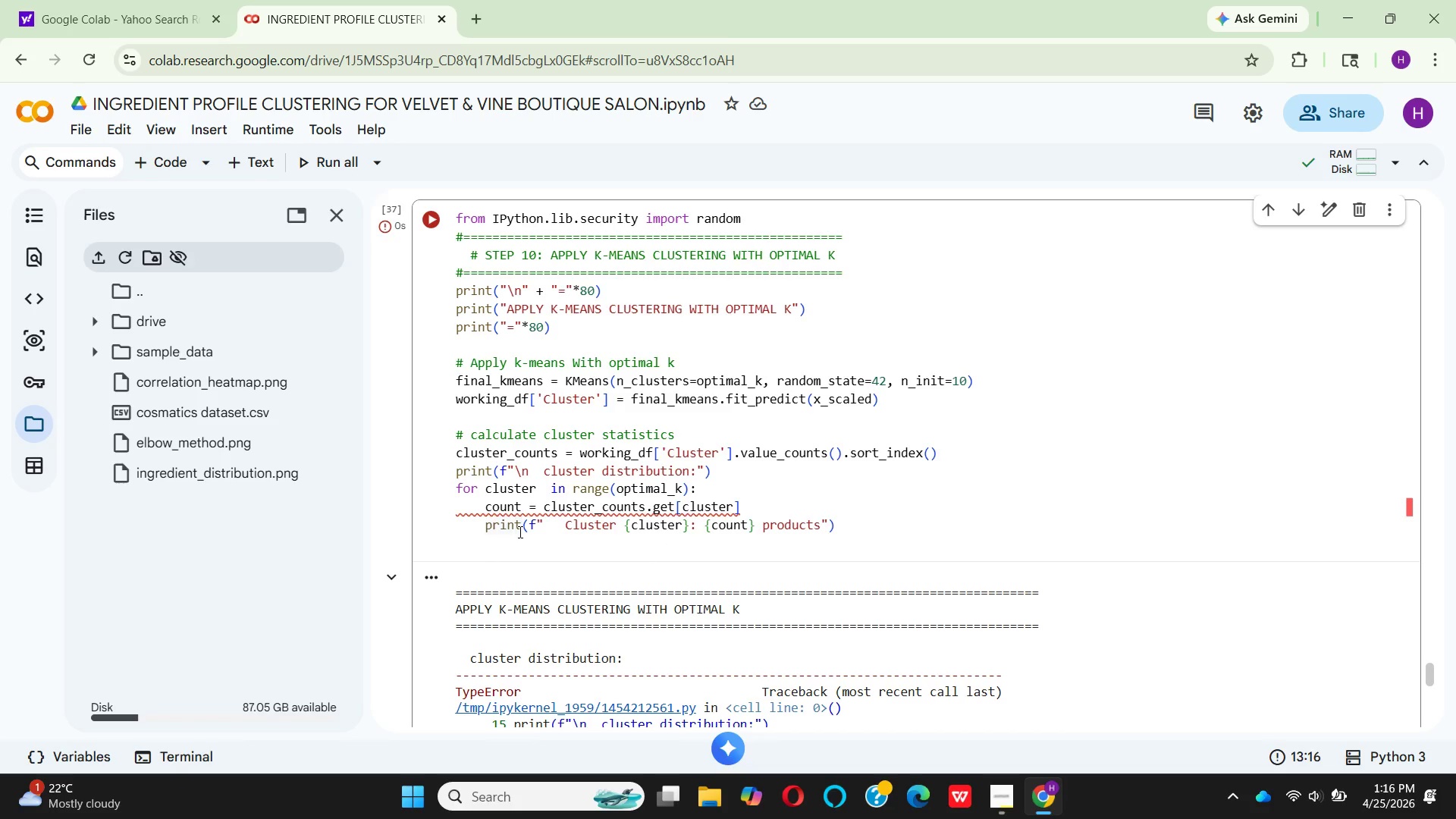 
left_click([680, 503])
 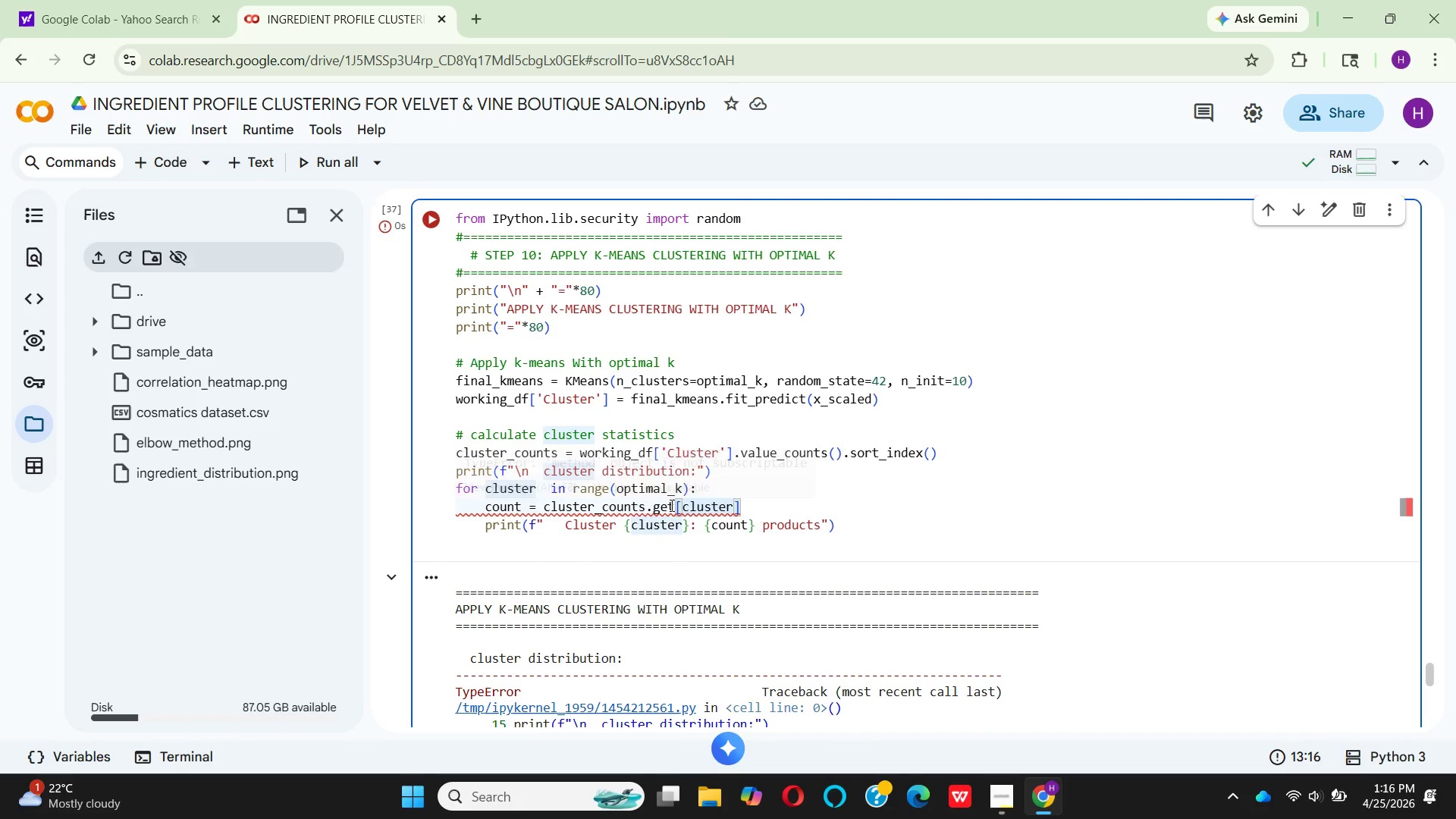 
left_click([670, 505])
 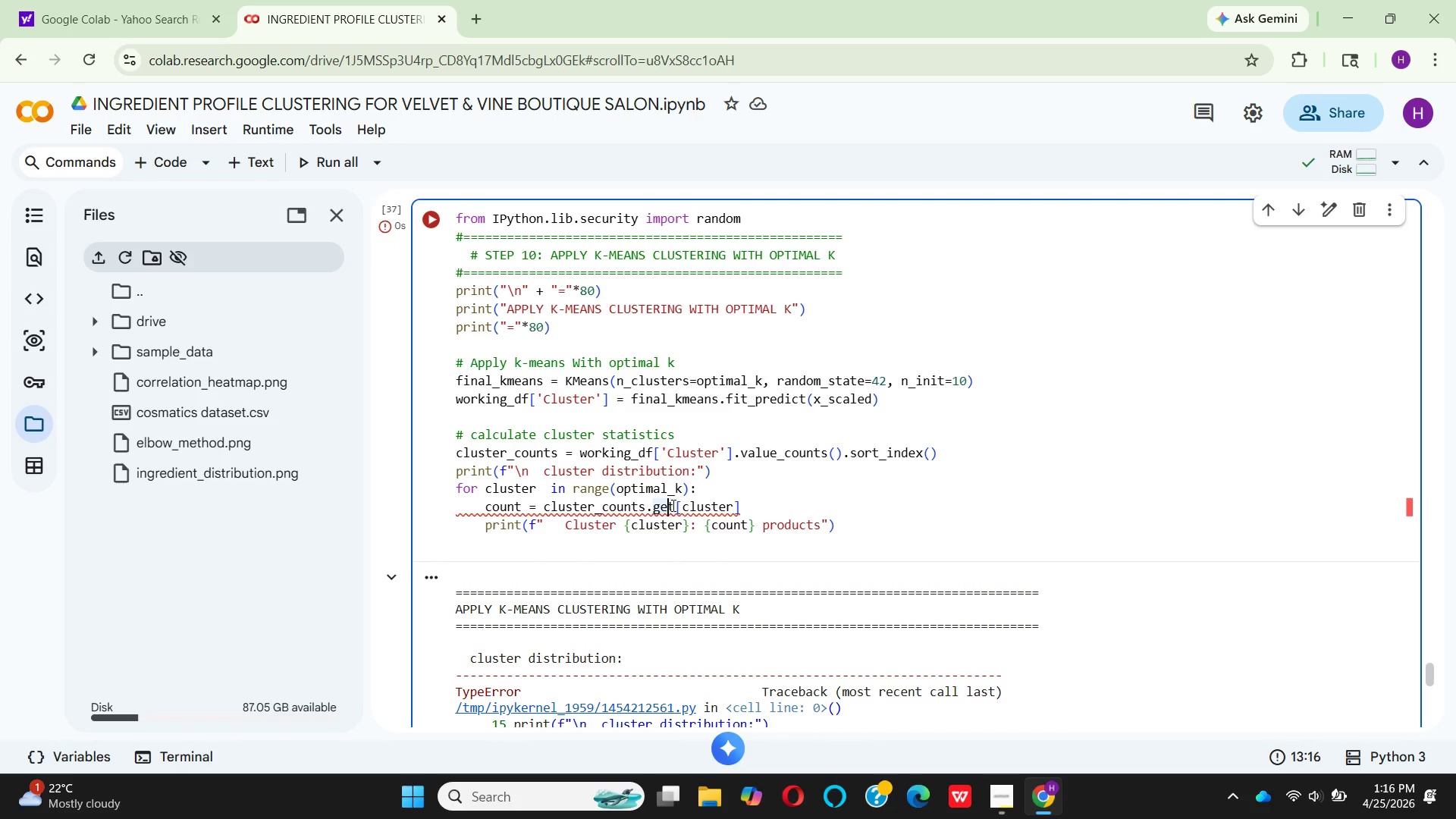 
left_click([672, 505])
 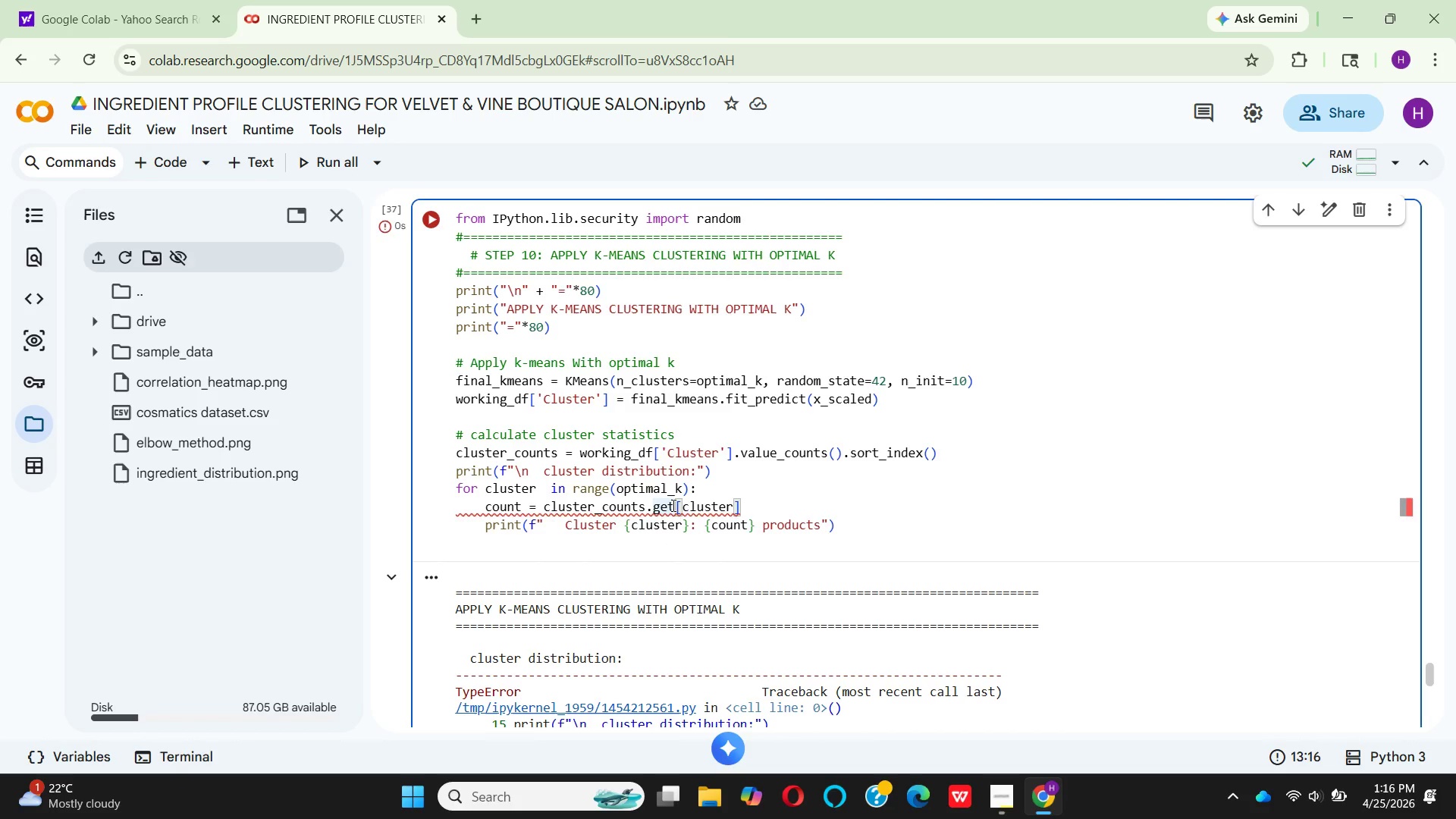 
key(Backspace)
 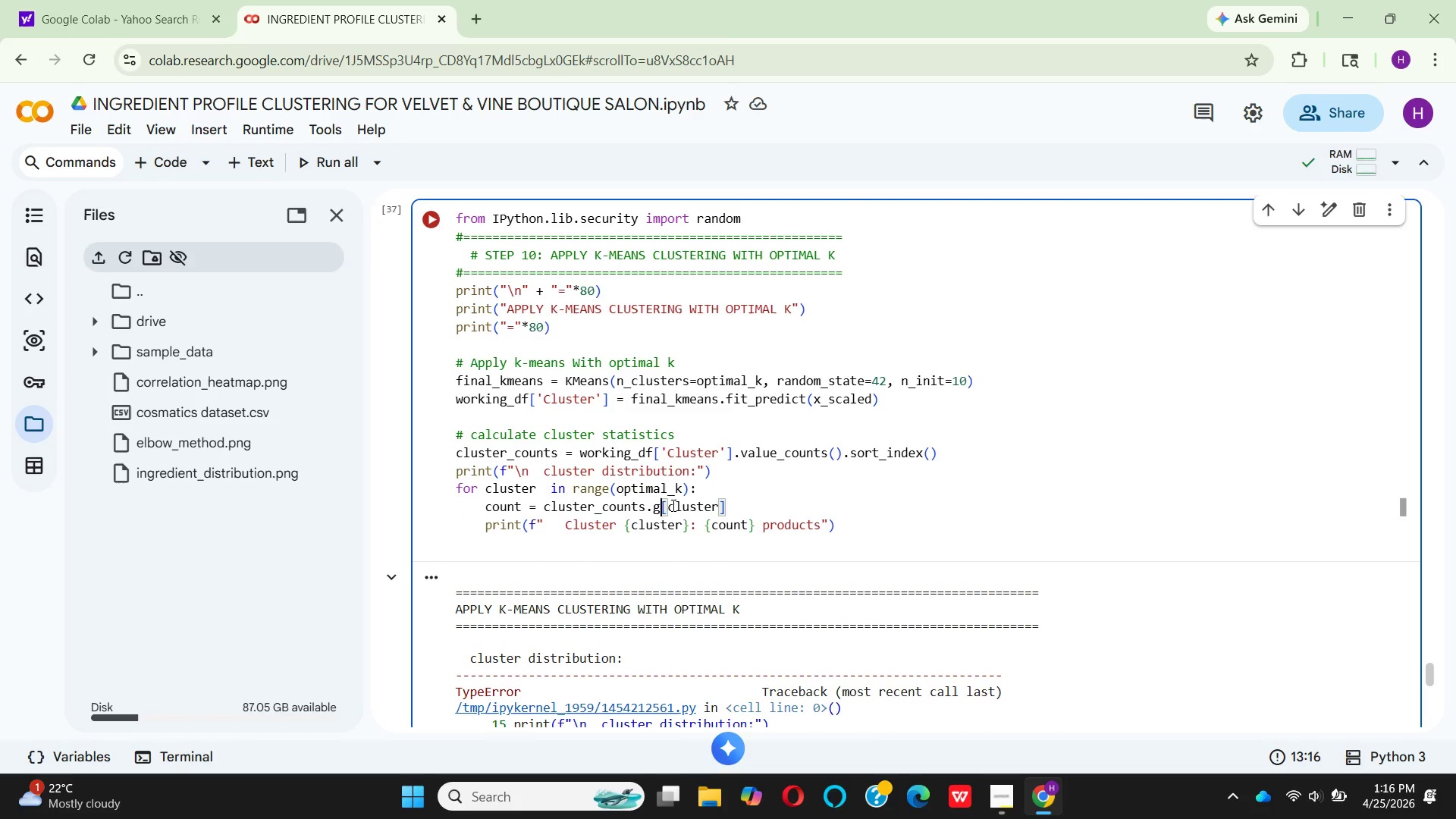 
key(Backspace)
 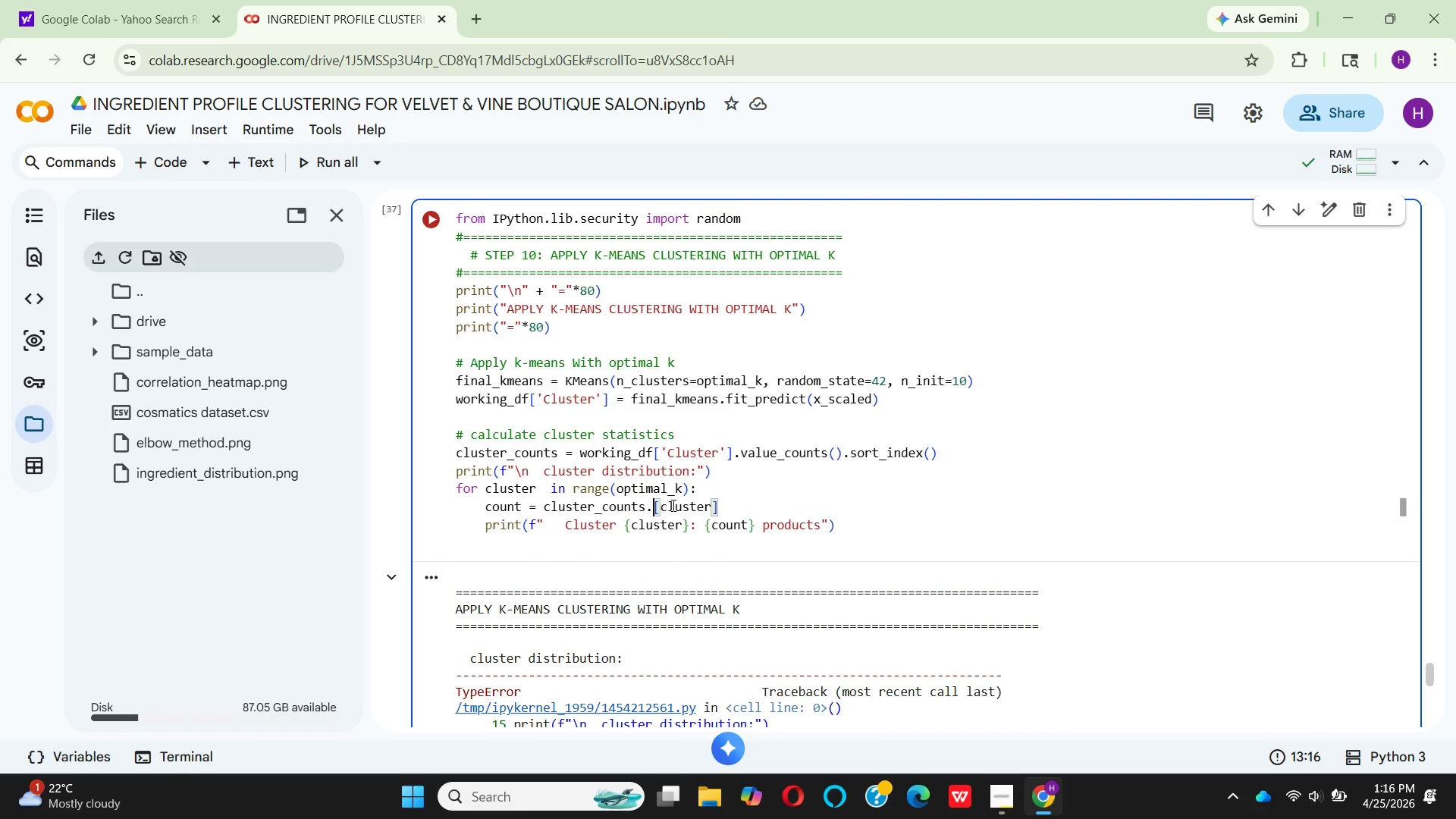 
key(Backspace)
 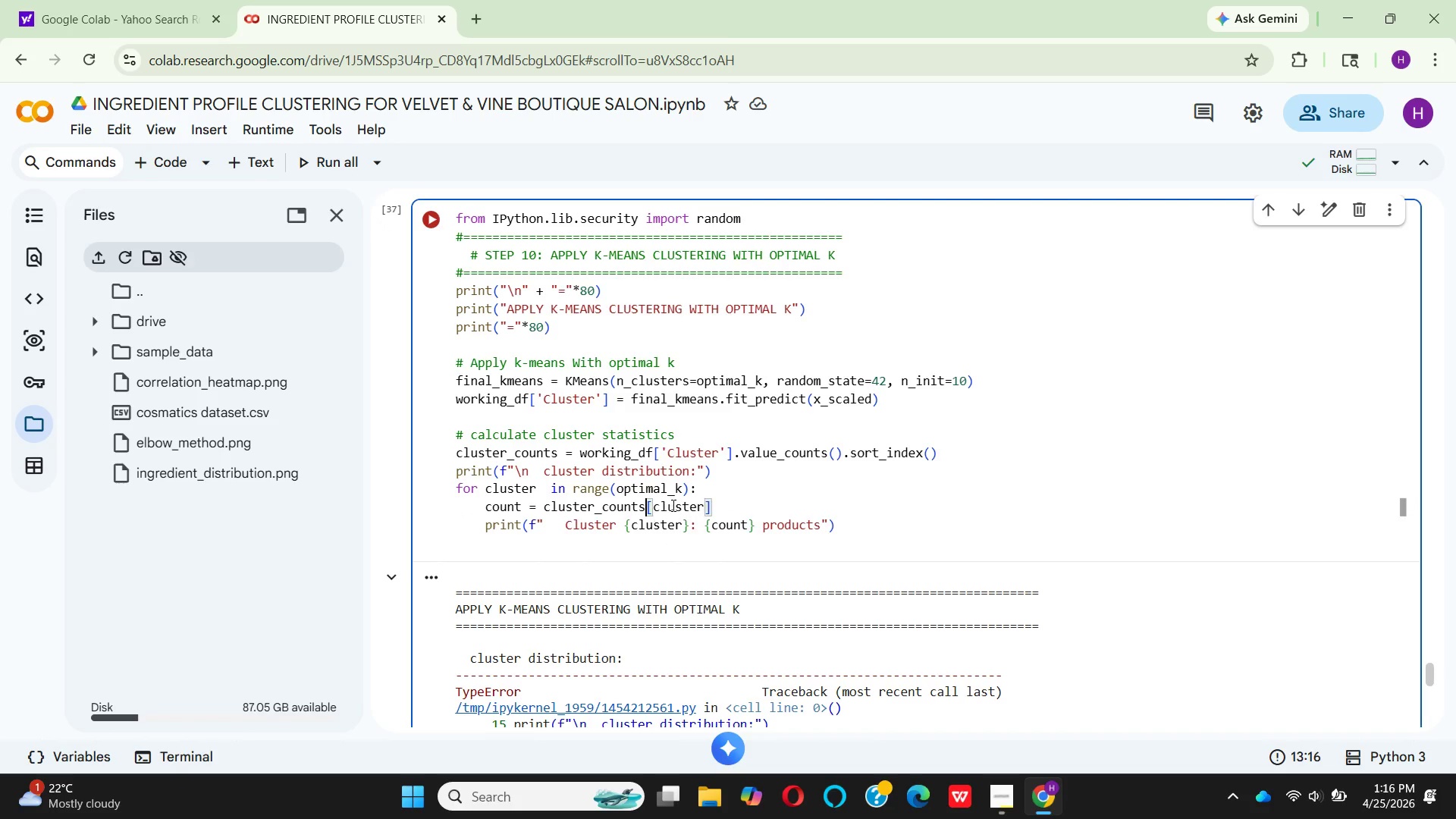 
key(Backspace)
 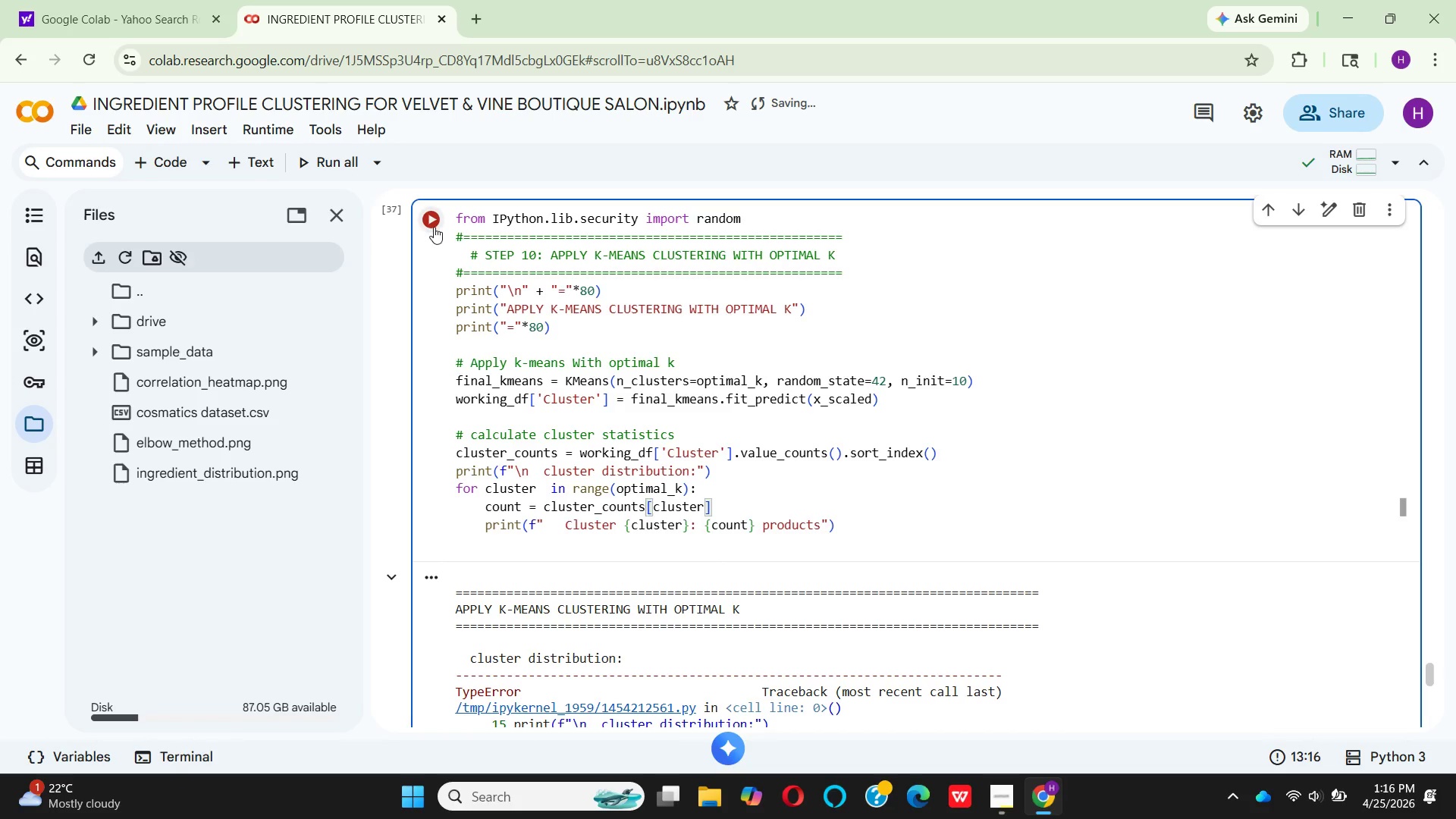 
left_click([434, 221])
 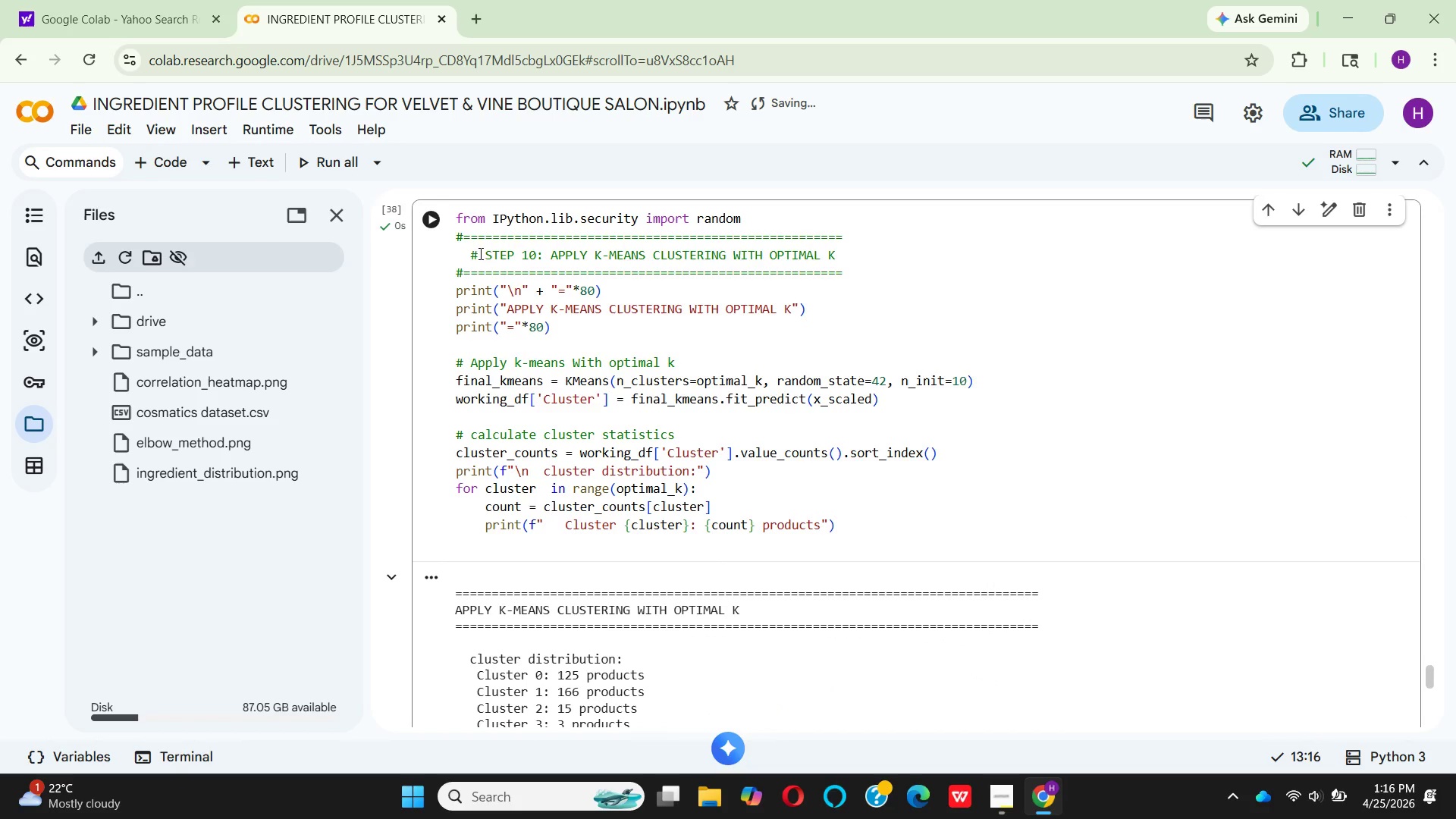 
scroll: coordinate [575, 338], scroll_direction: down, amount: 3.0
 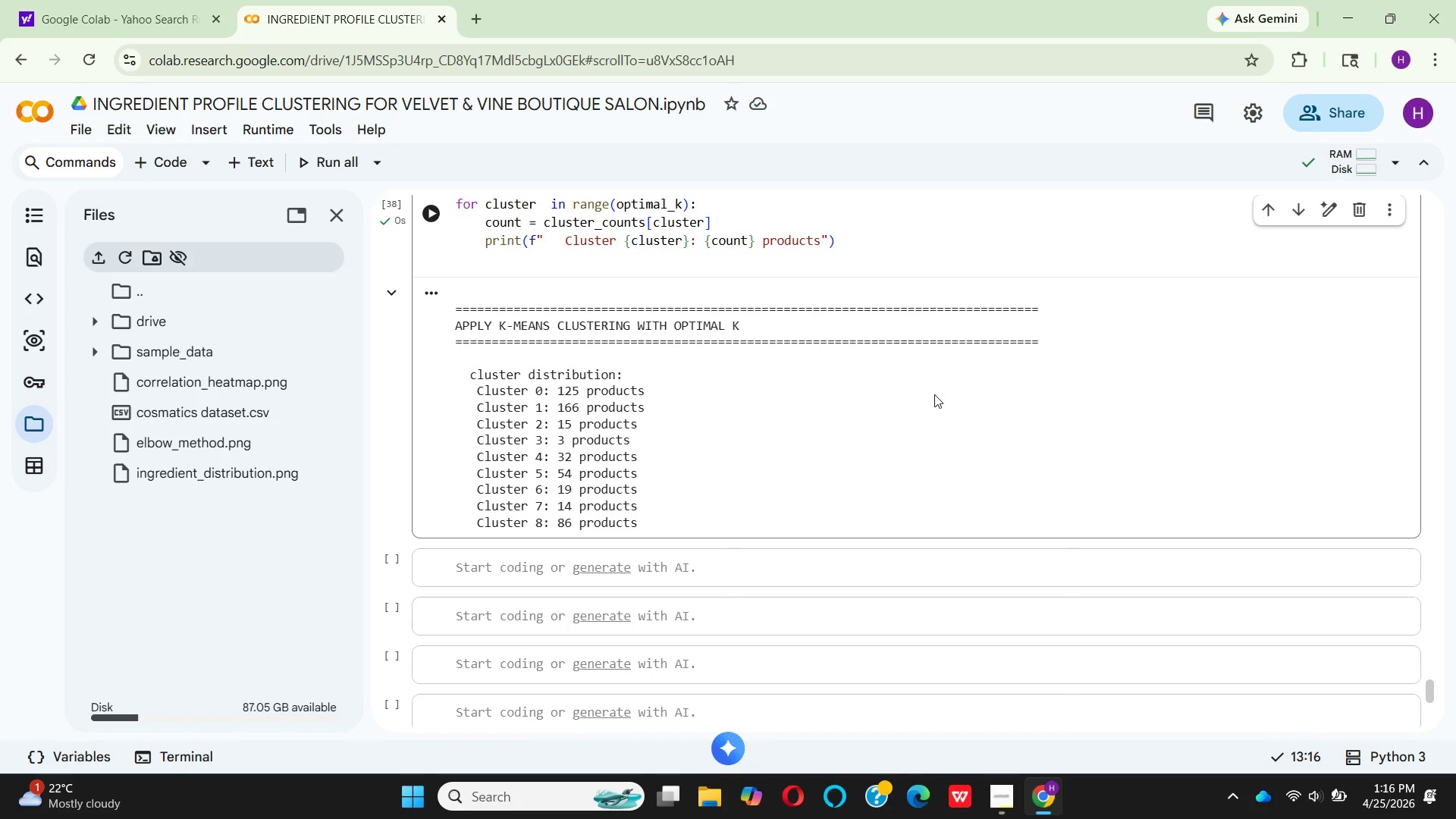 
wait(7.08)
 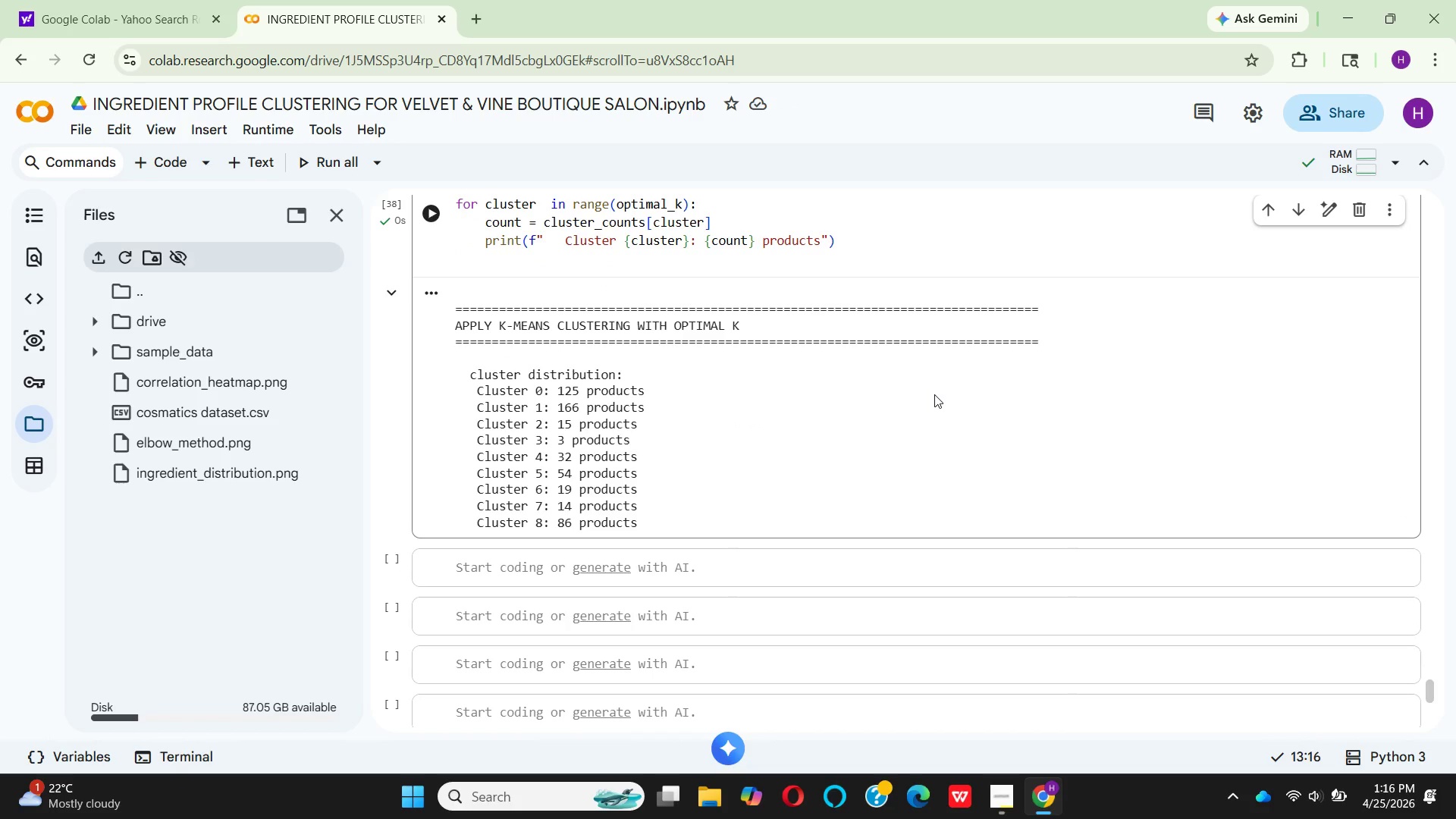 
scroll: coordinate [858, 453], scroll_direction: up, amount: 3.0
 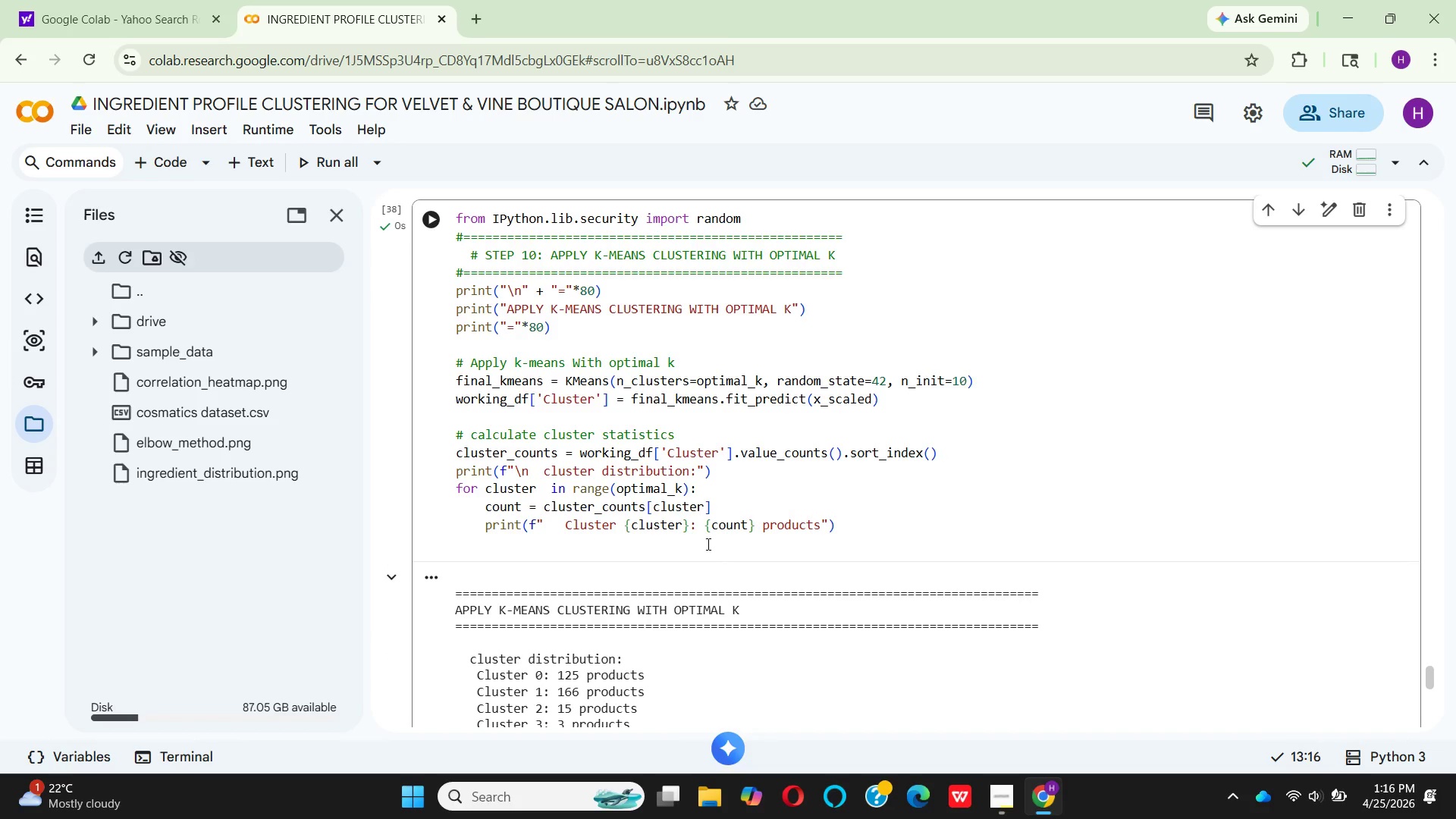 
wait(7.6)
 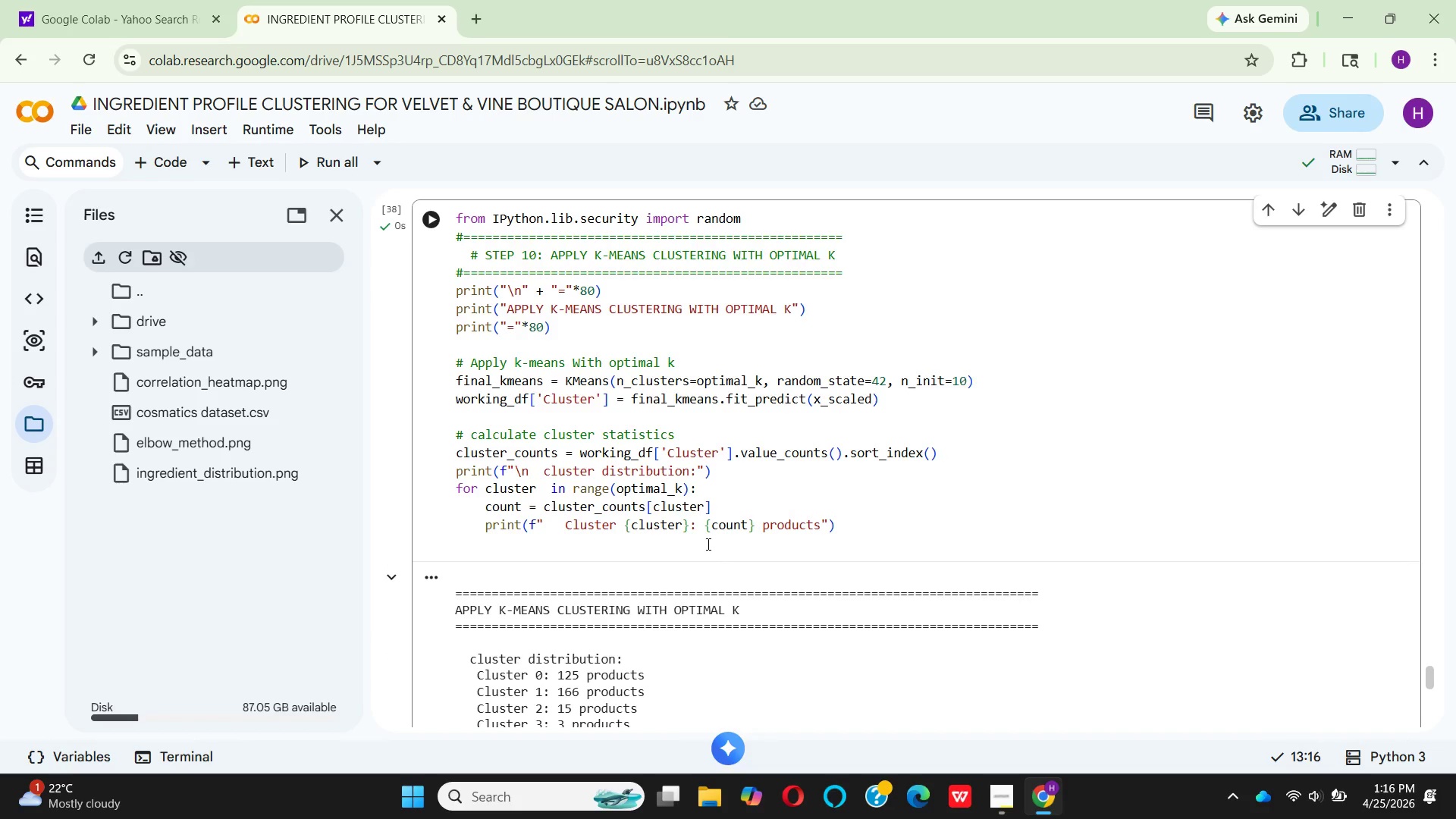 
left_click([820, 526])
 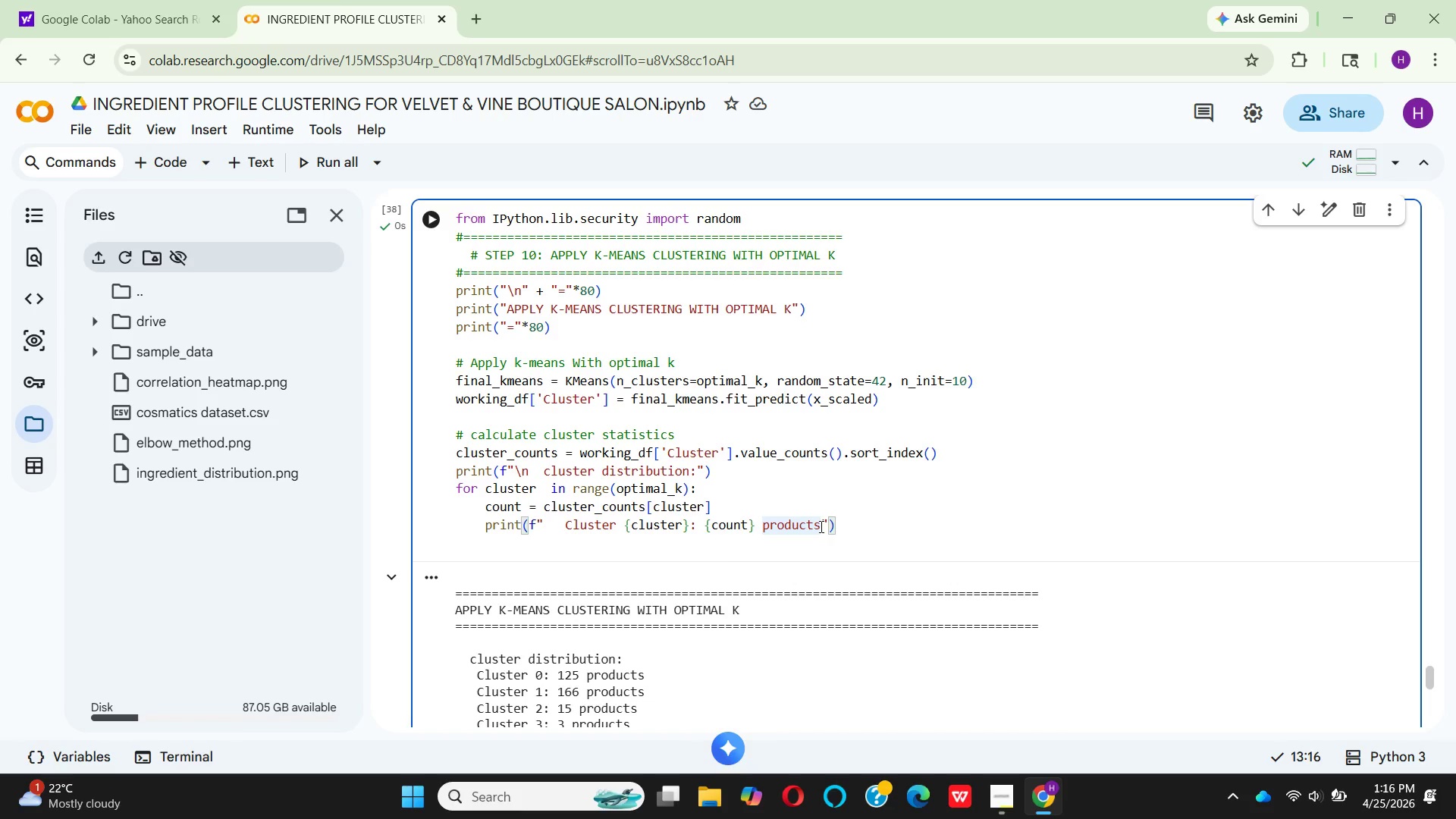 
hold_key(key=Space, duration=0.31)
 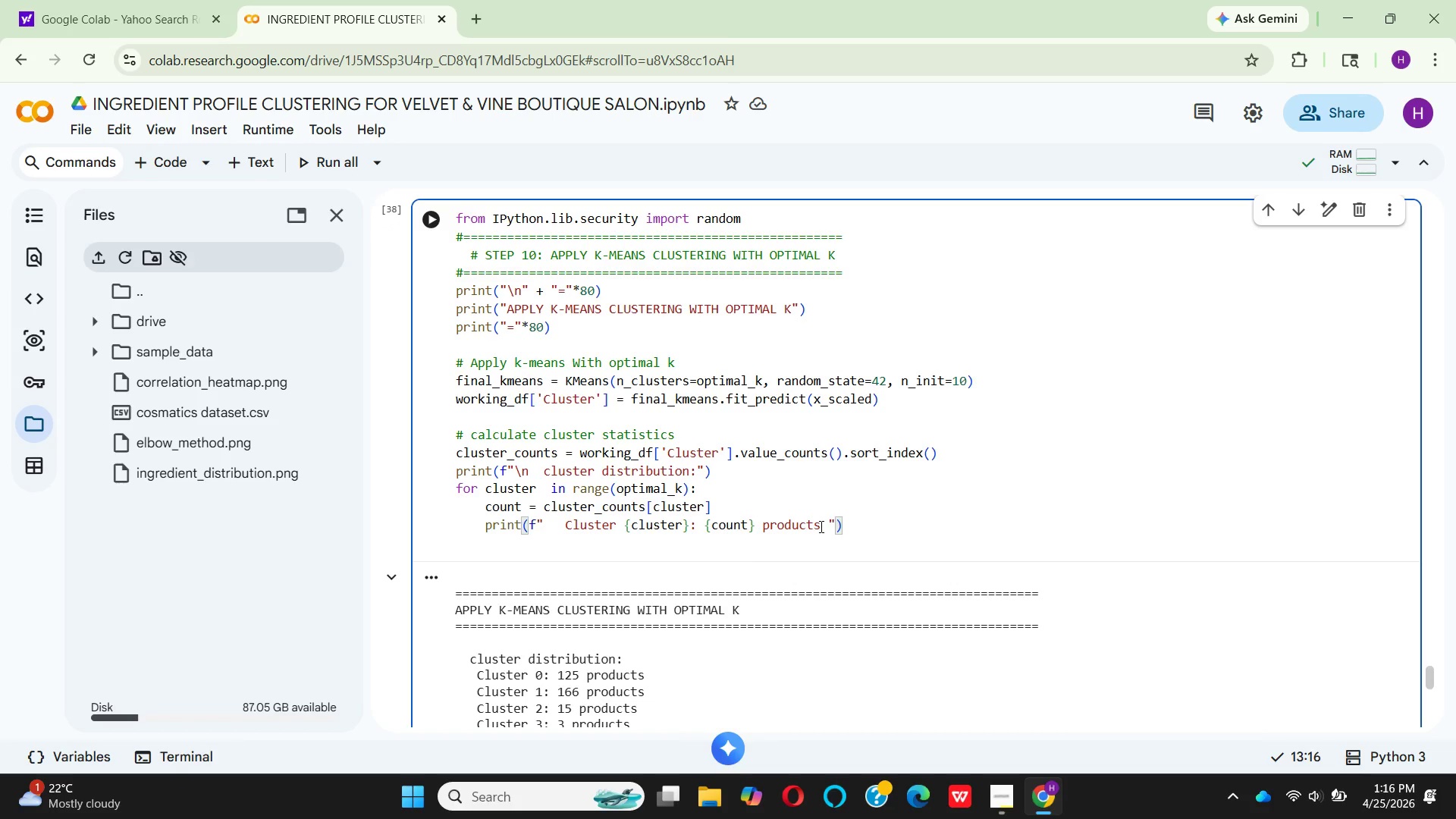 
type(({count/len()
 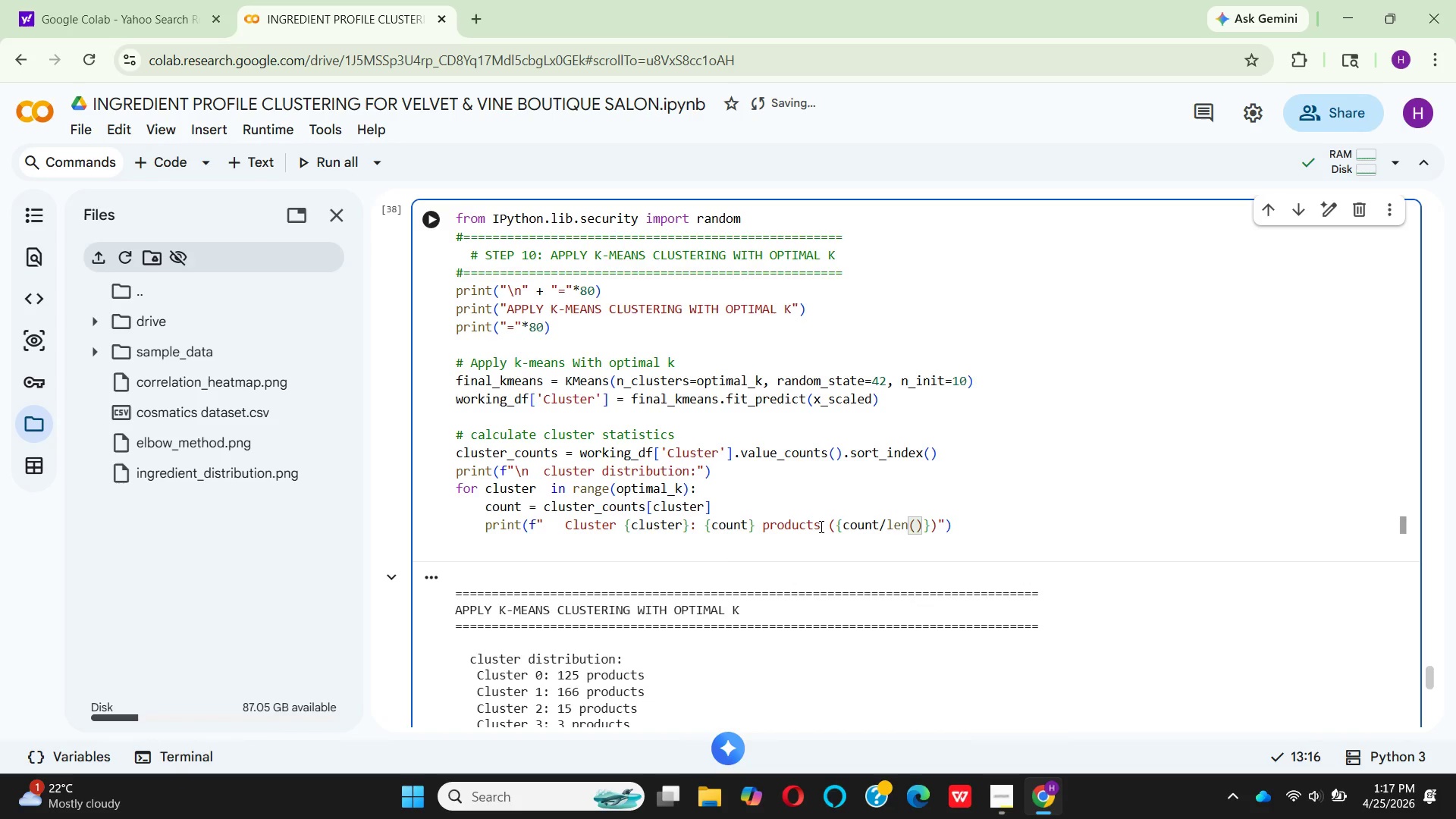 
type(worki)
 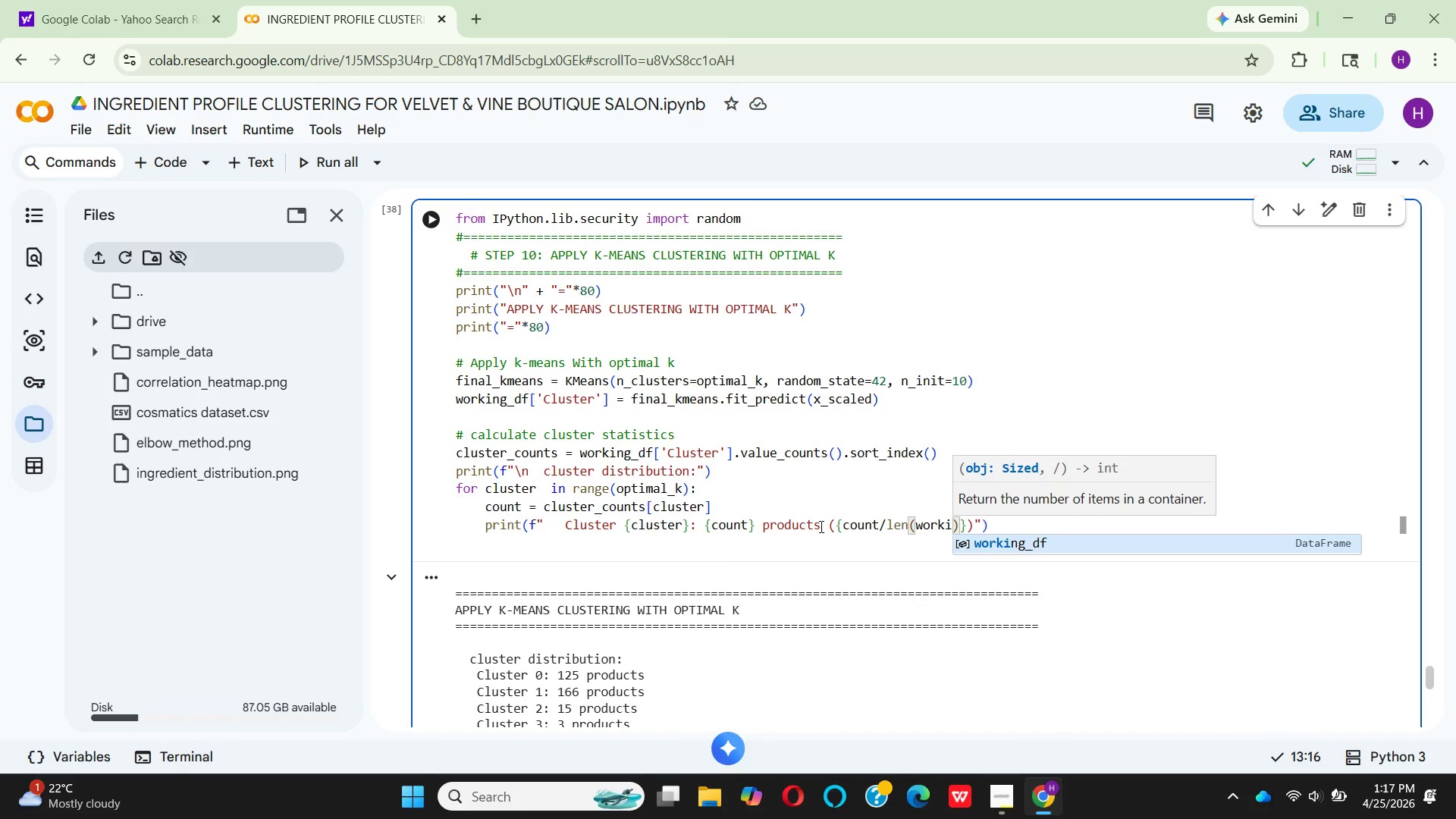 
key(Enter)
 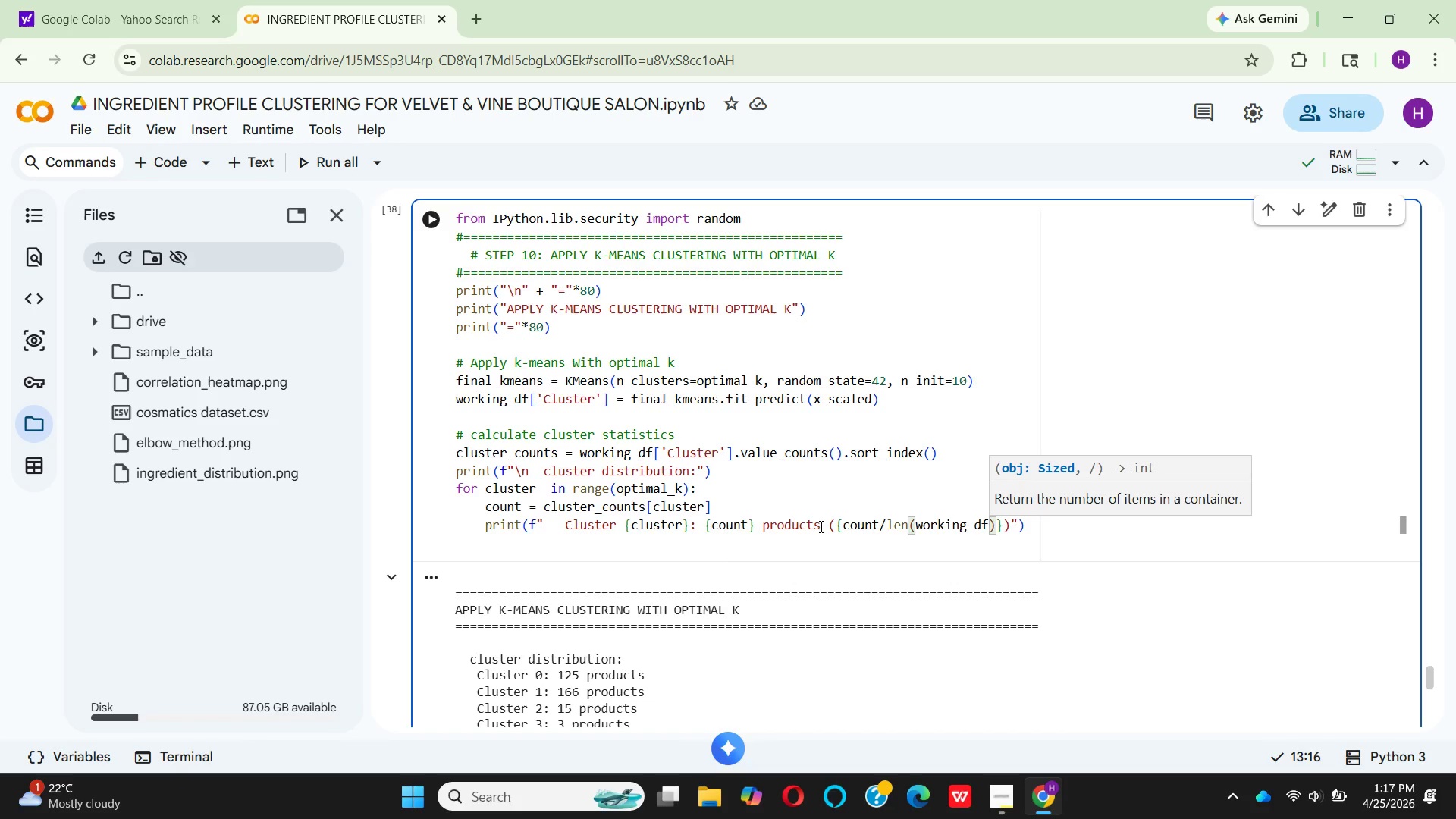 
key(ArrowRight)
 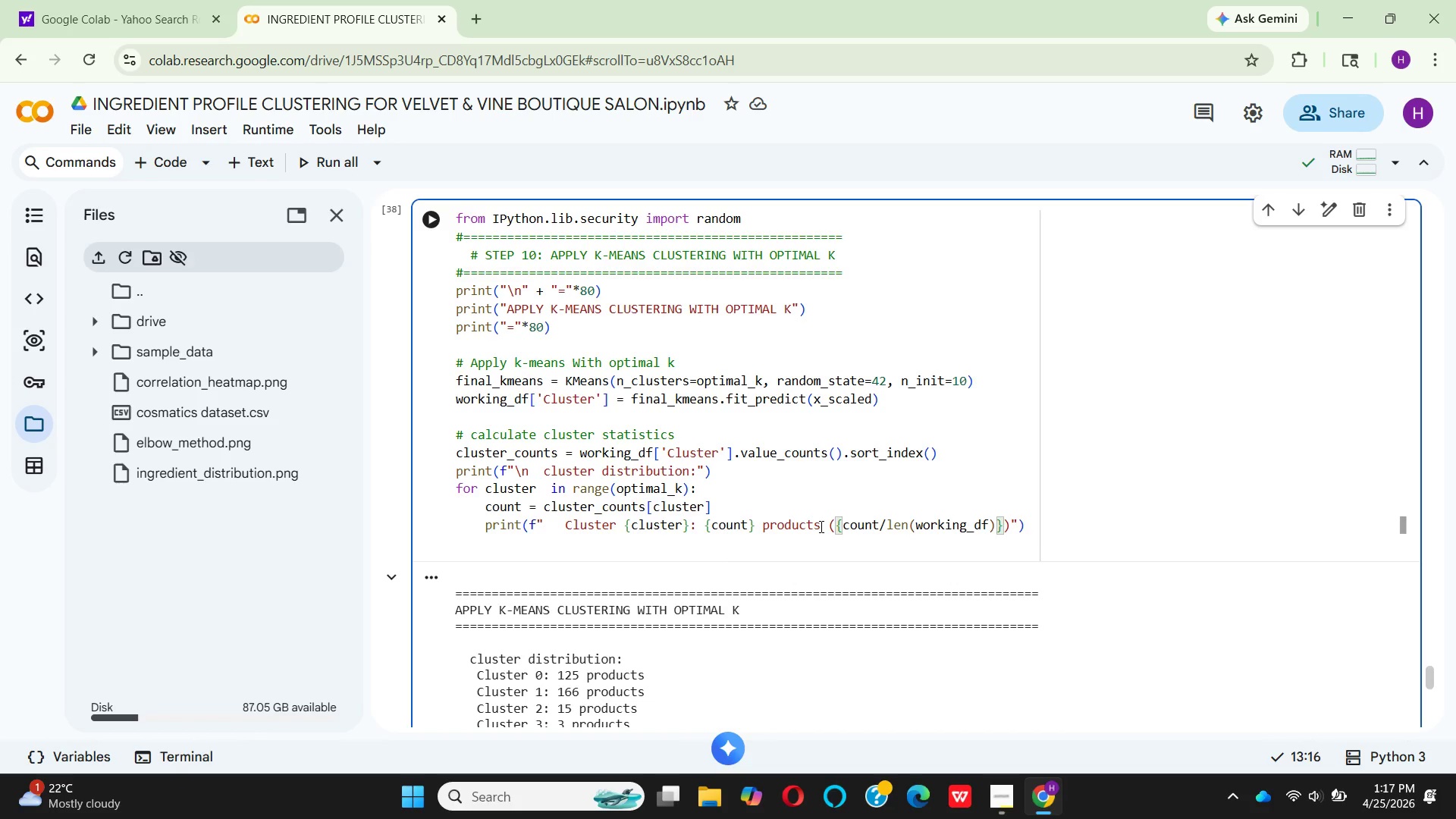 
type(*100)
 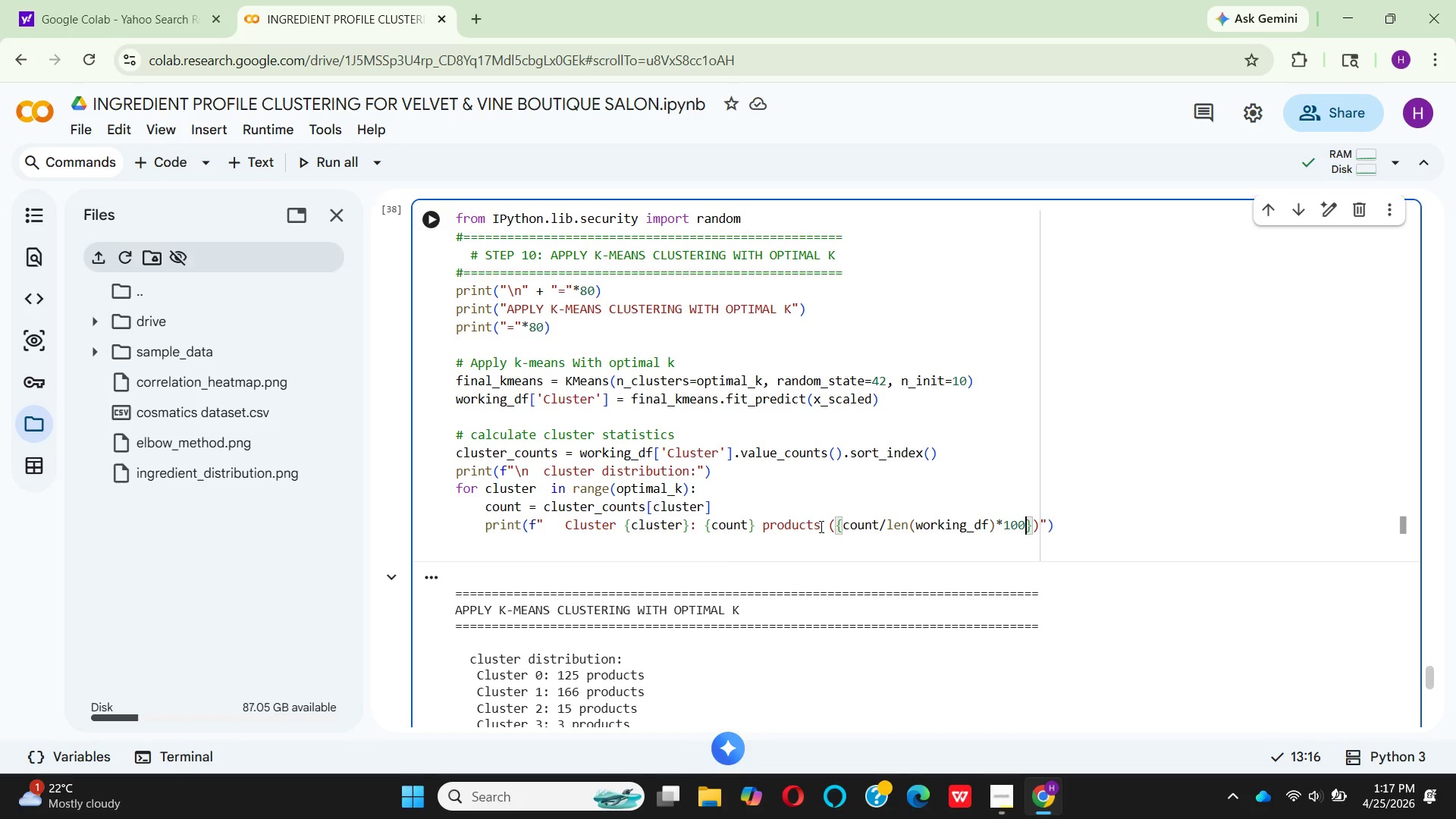 
type(:.1f)
 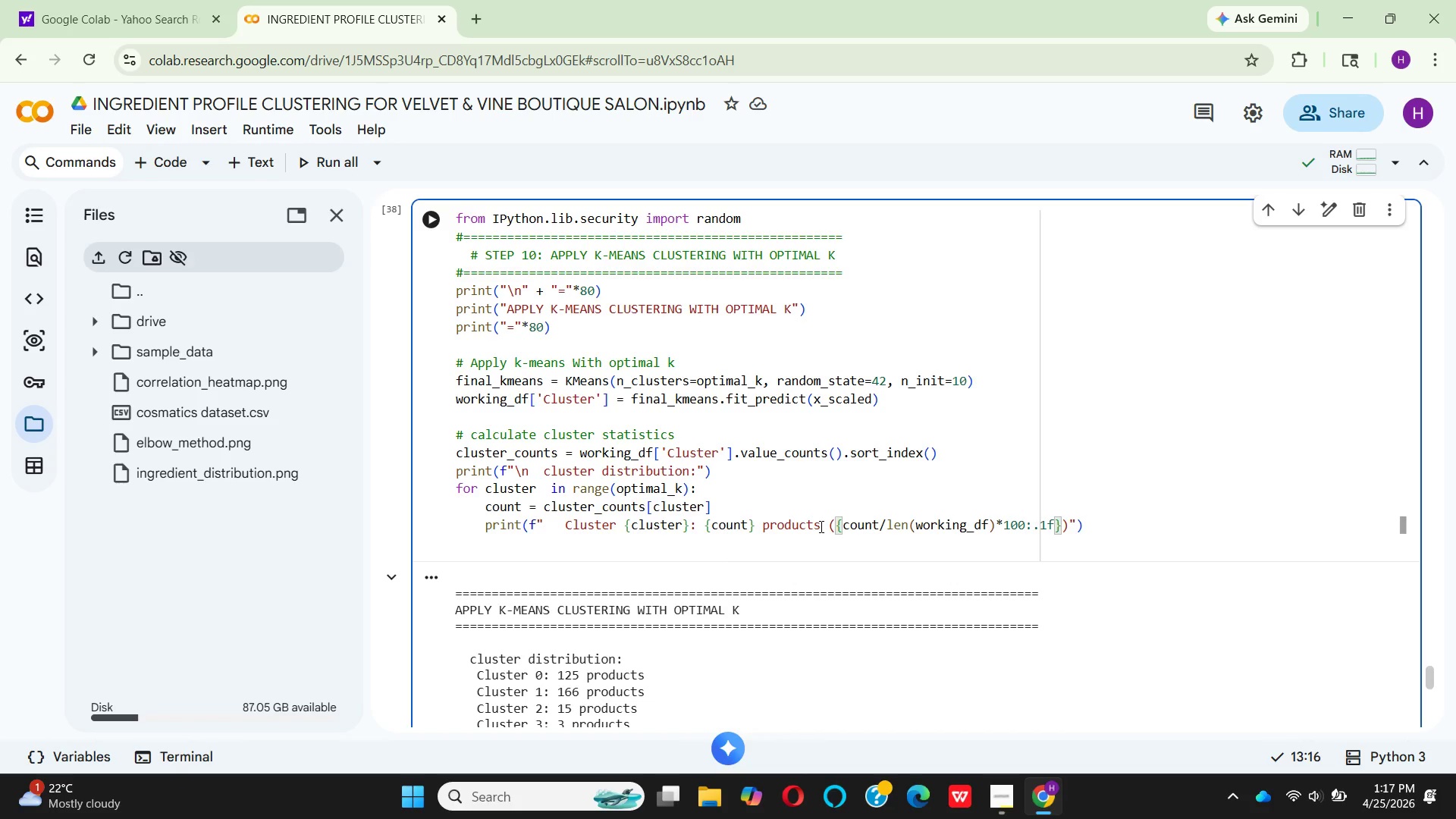 
key(ArrowRight)
 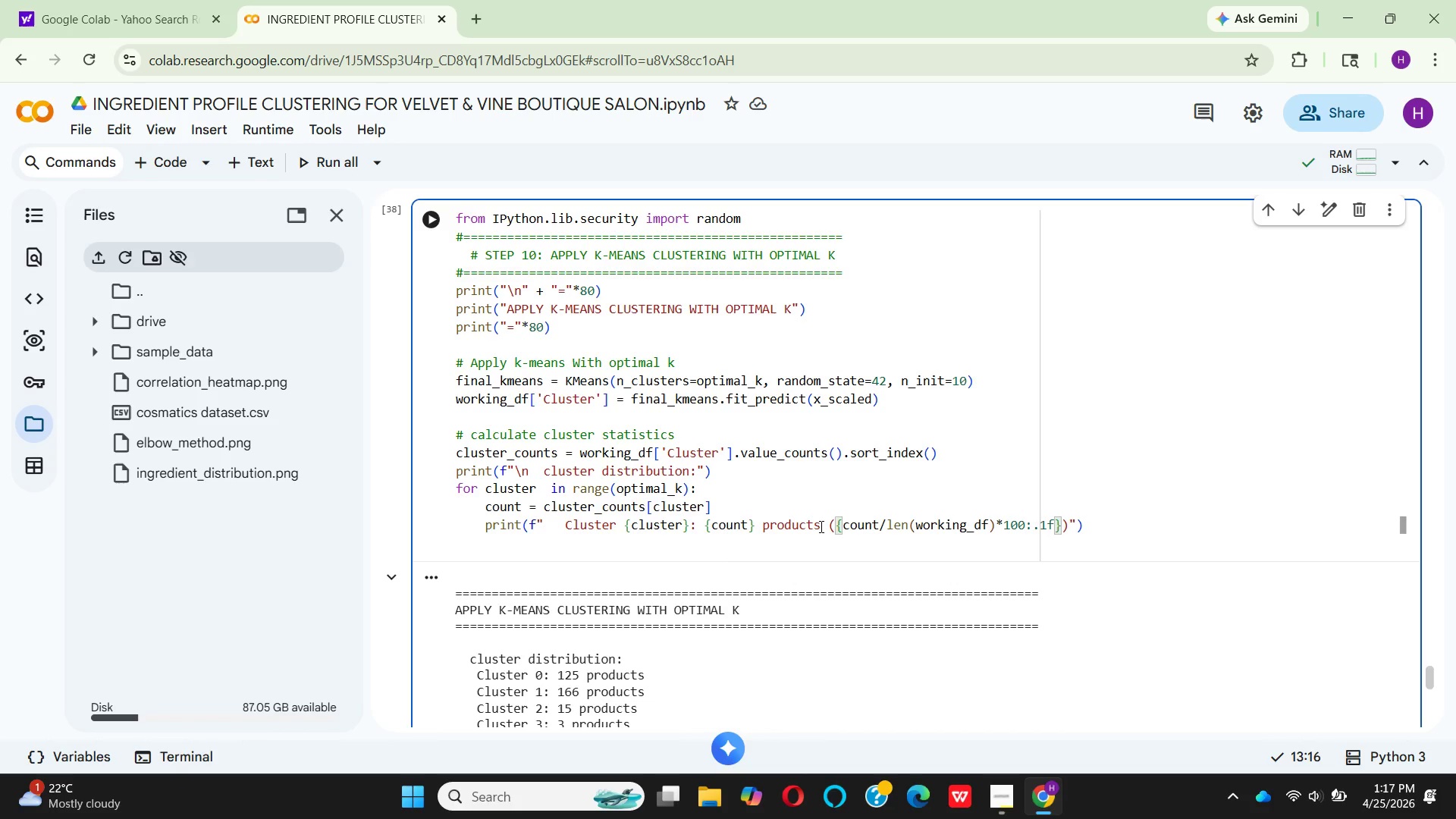 
key(Shift+5)
 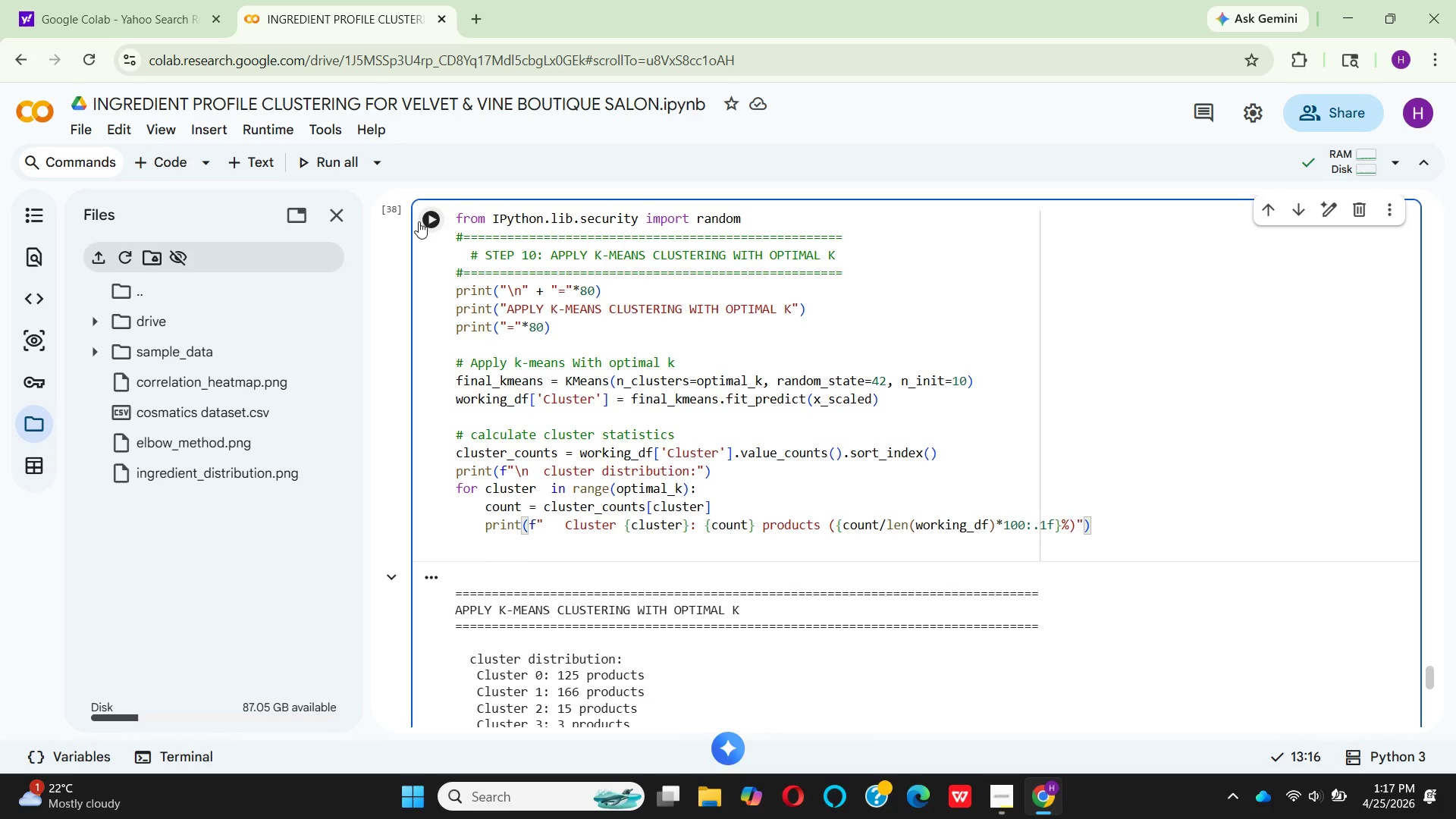 
left_click([429, 221])
 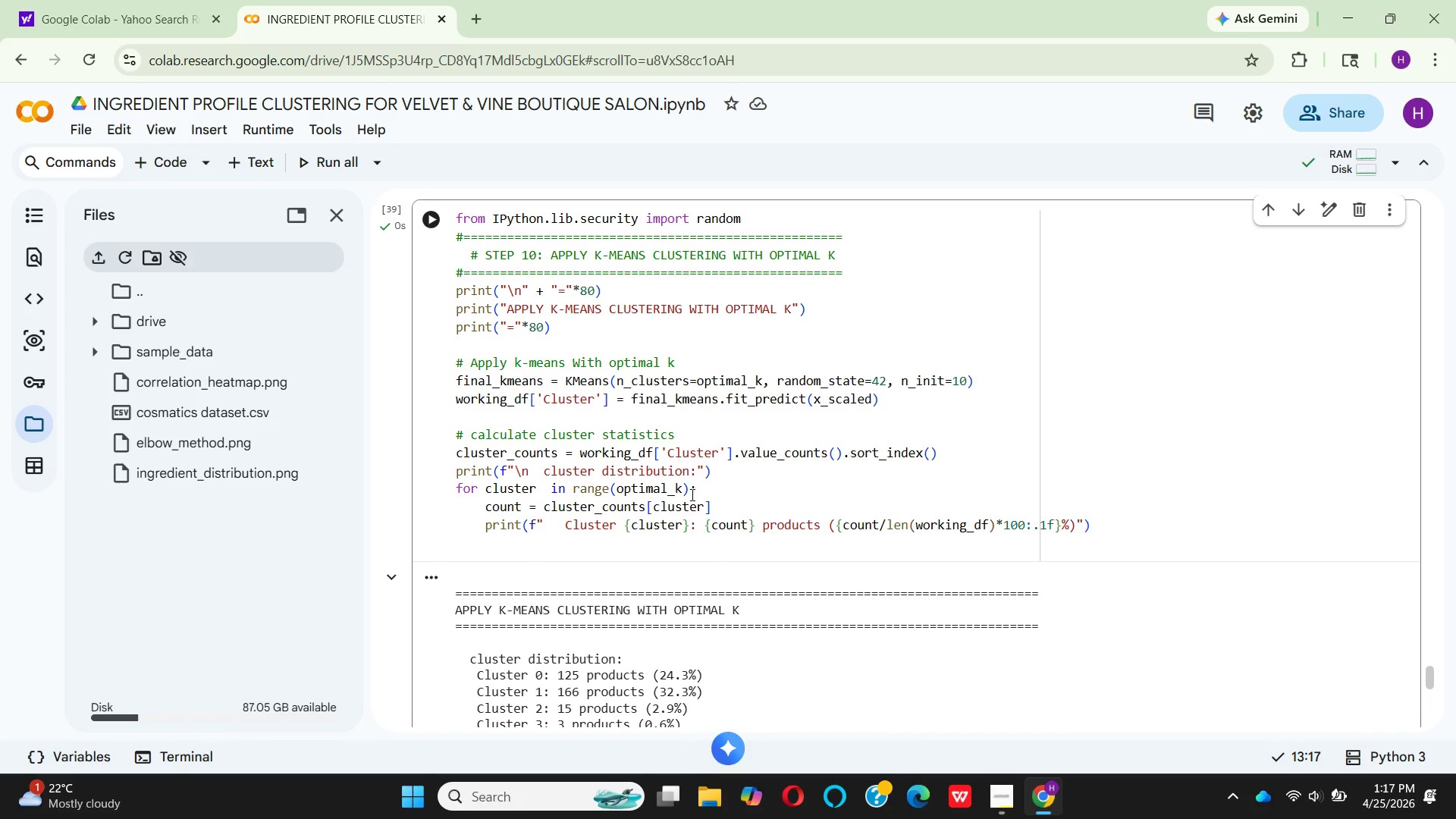 
scroll: coordinate [731, 533], scroll_direction: down, amount: 4.0
 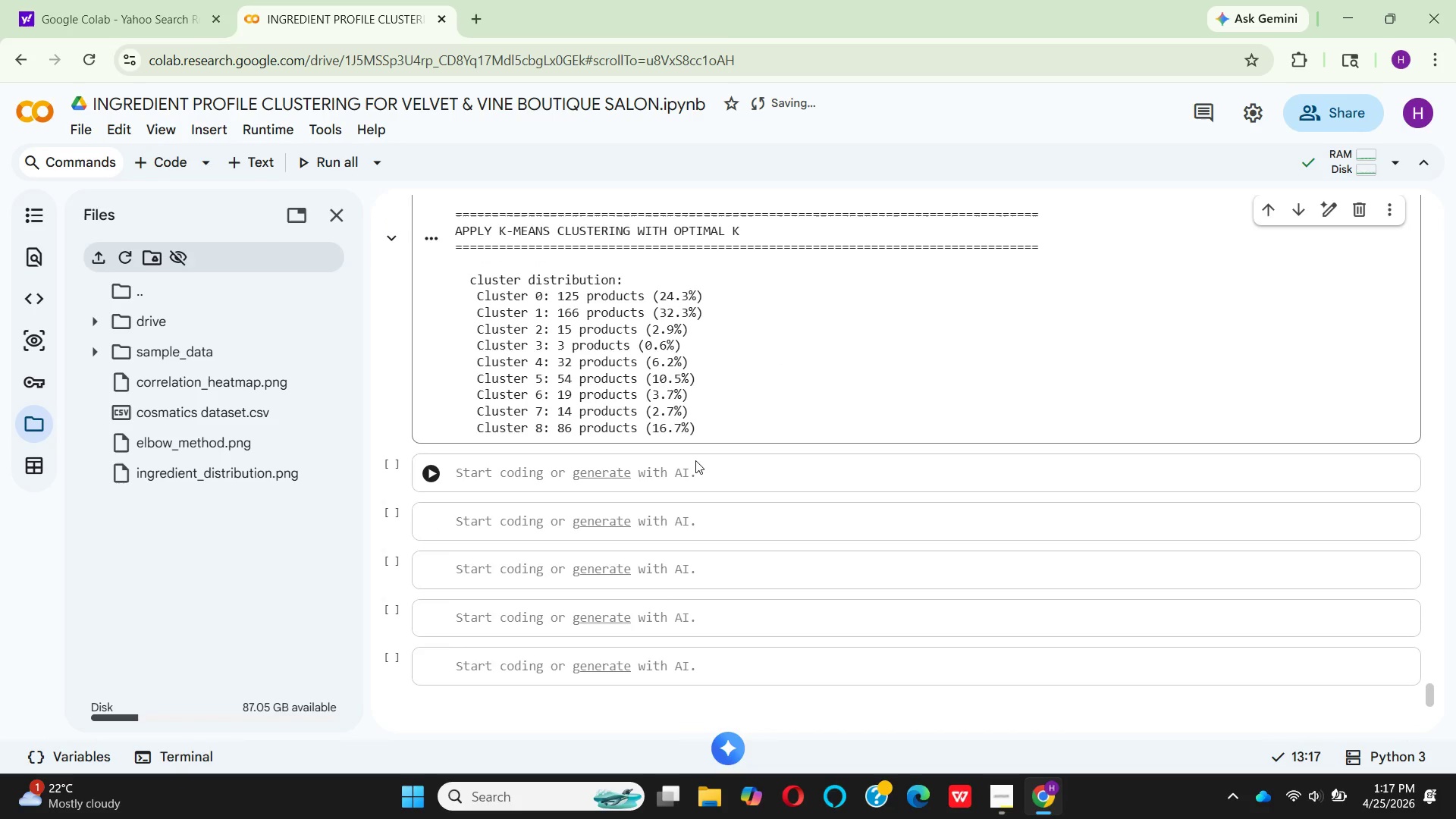 
scroll: coordinate [695, 460], scroll_direction: up, amount: 2.0
 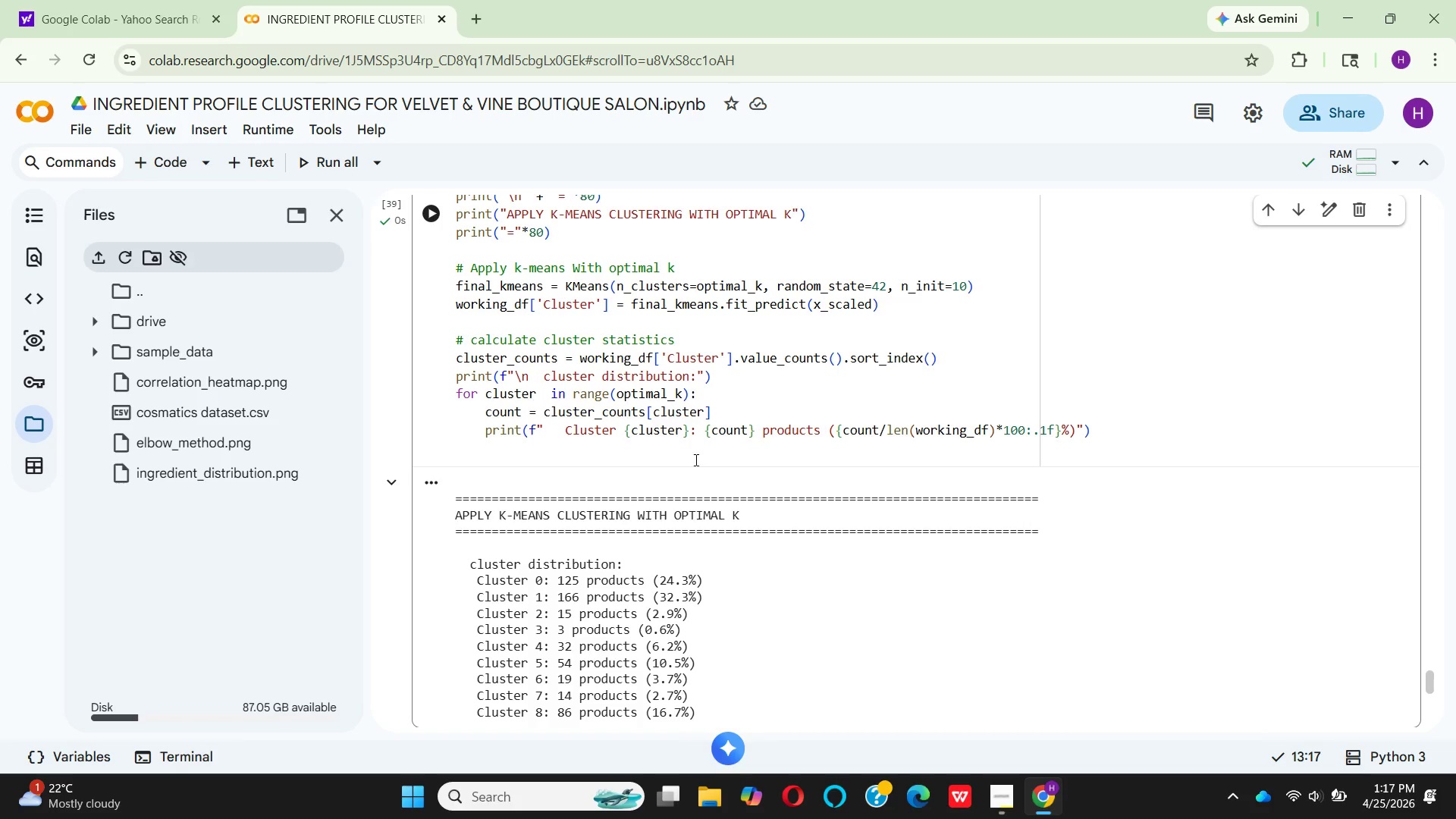 
wait(30.58)
 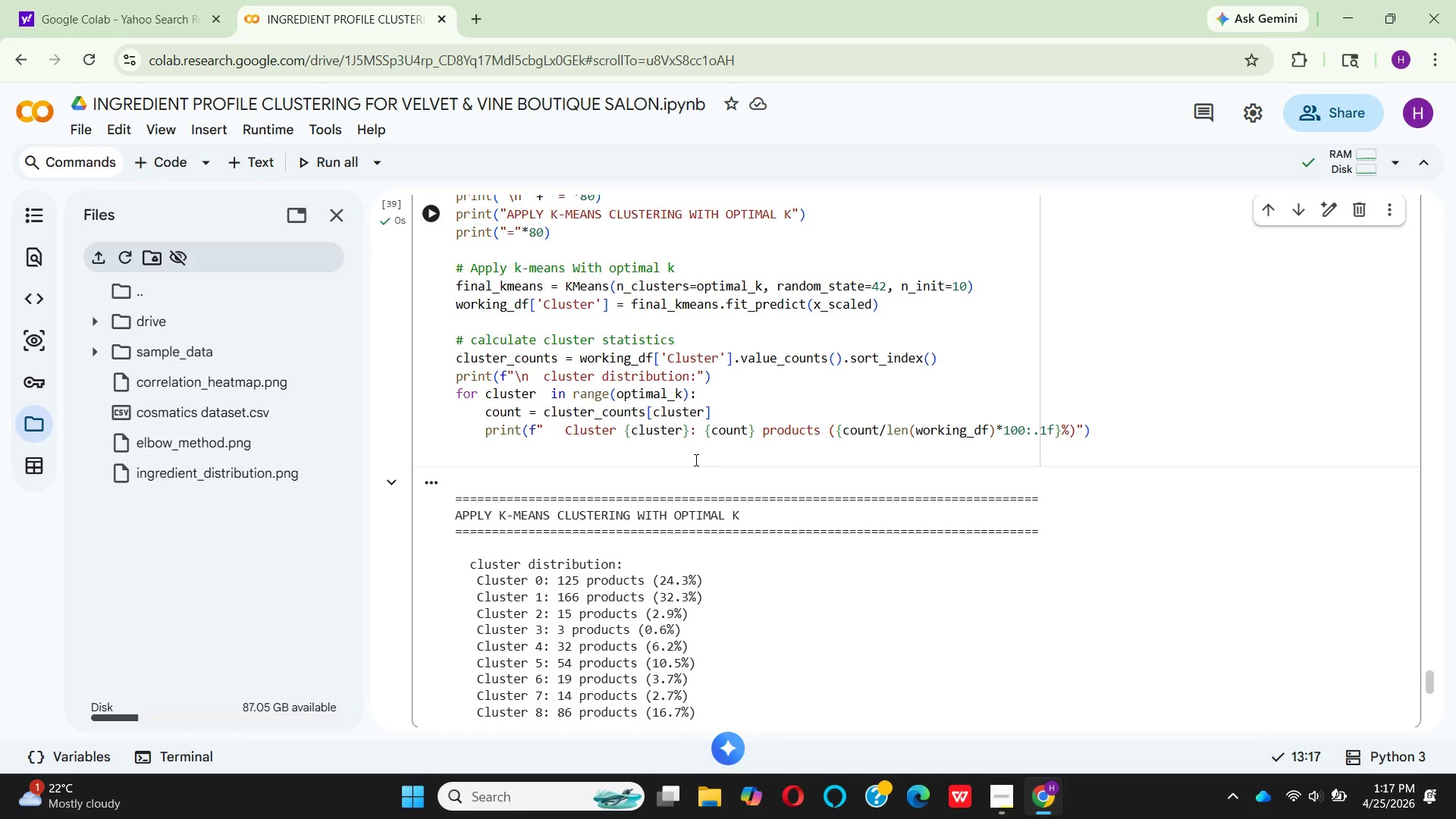 
left_click([1001, 807])